 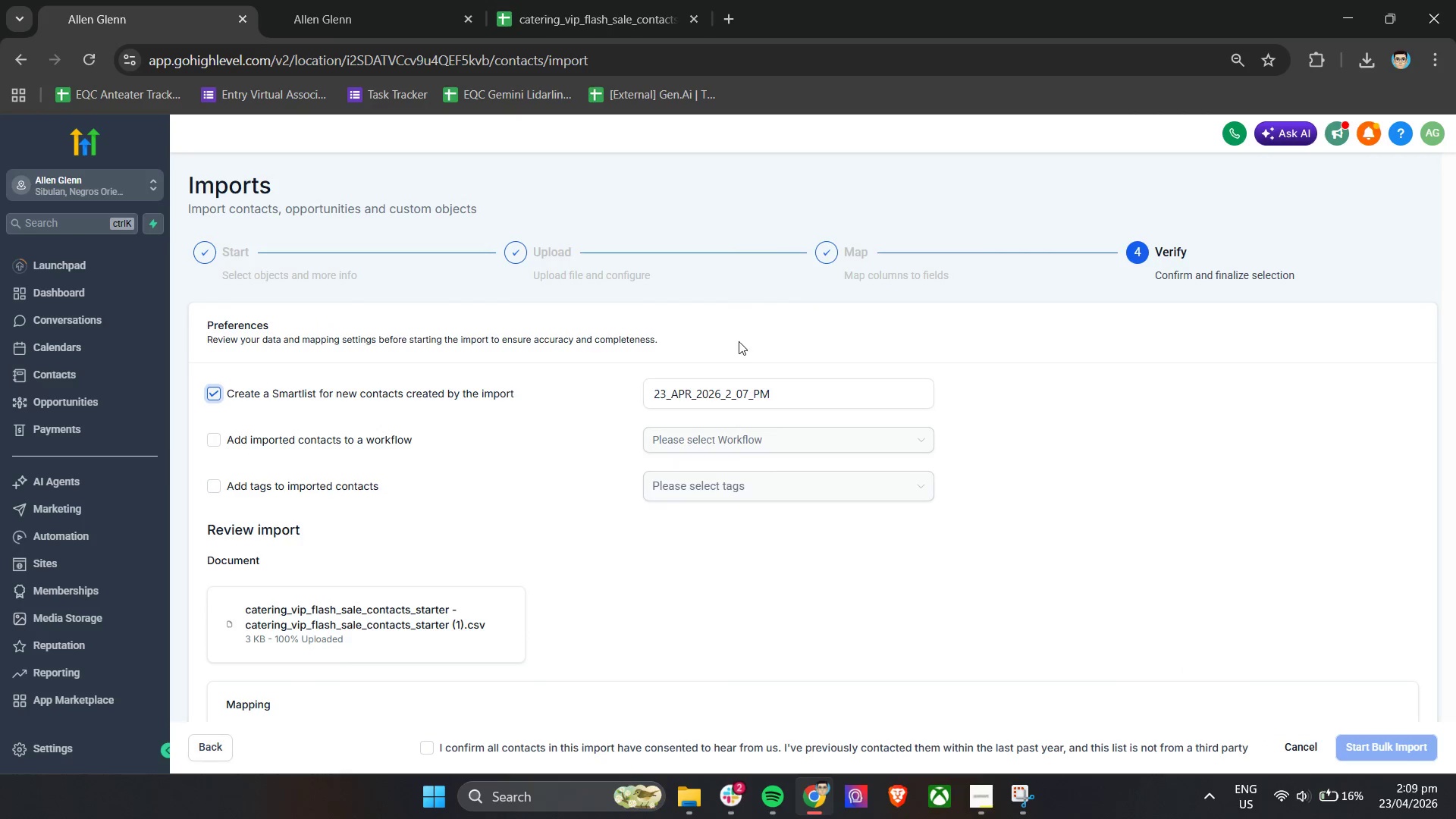 
left_click([800, 403])
 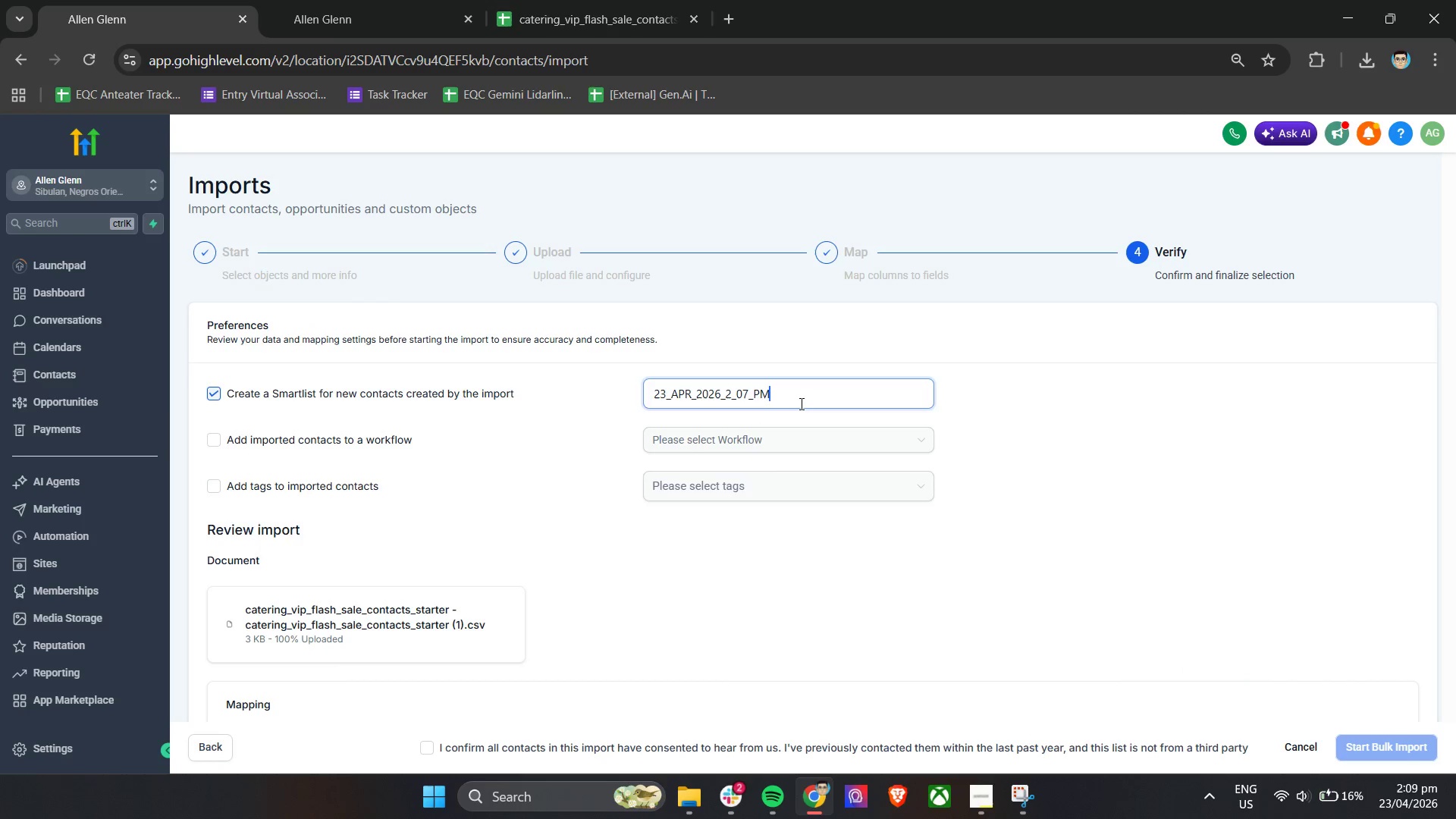 
key(Control+A)
 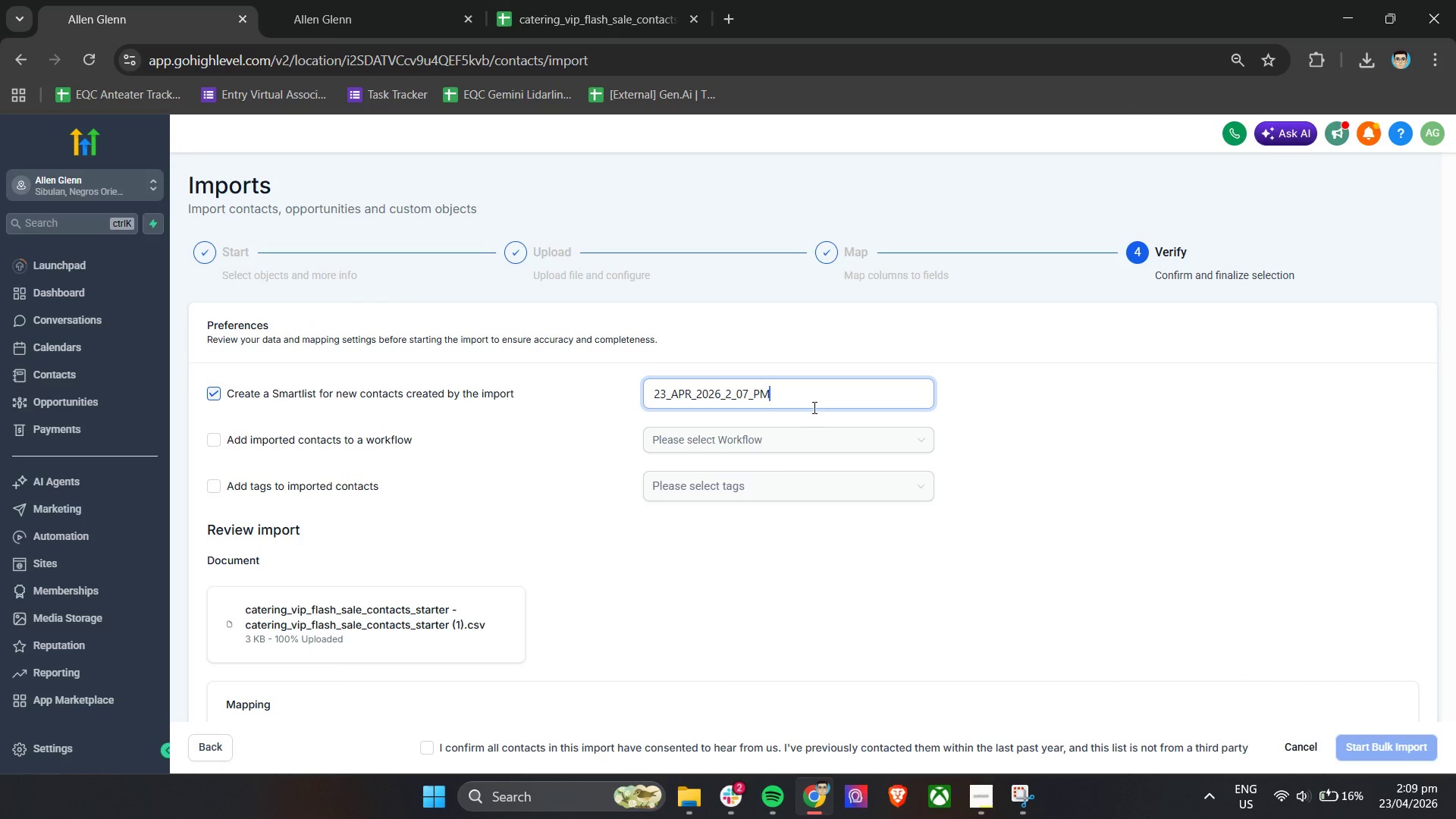 
left_click_drag(start_coordinate=[813, 407], to_coordinate=[643, 410])
 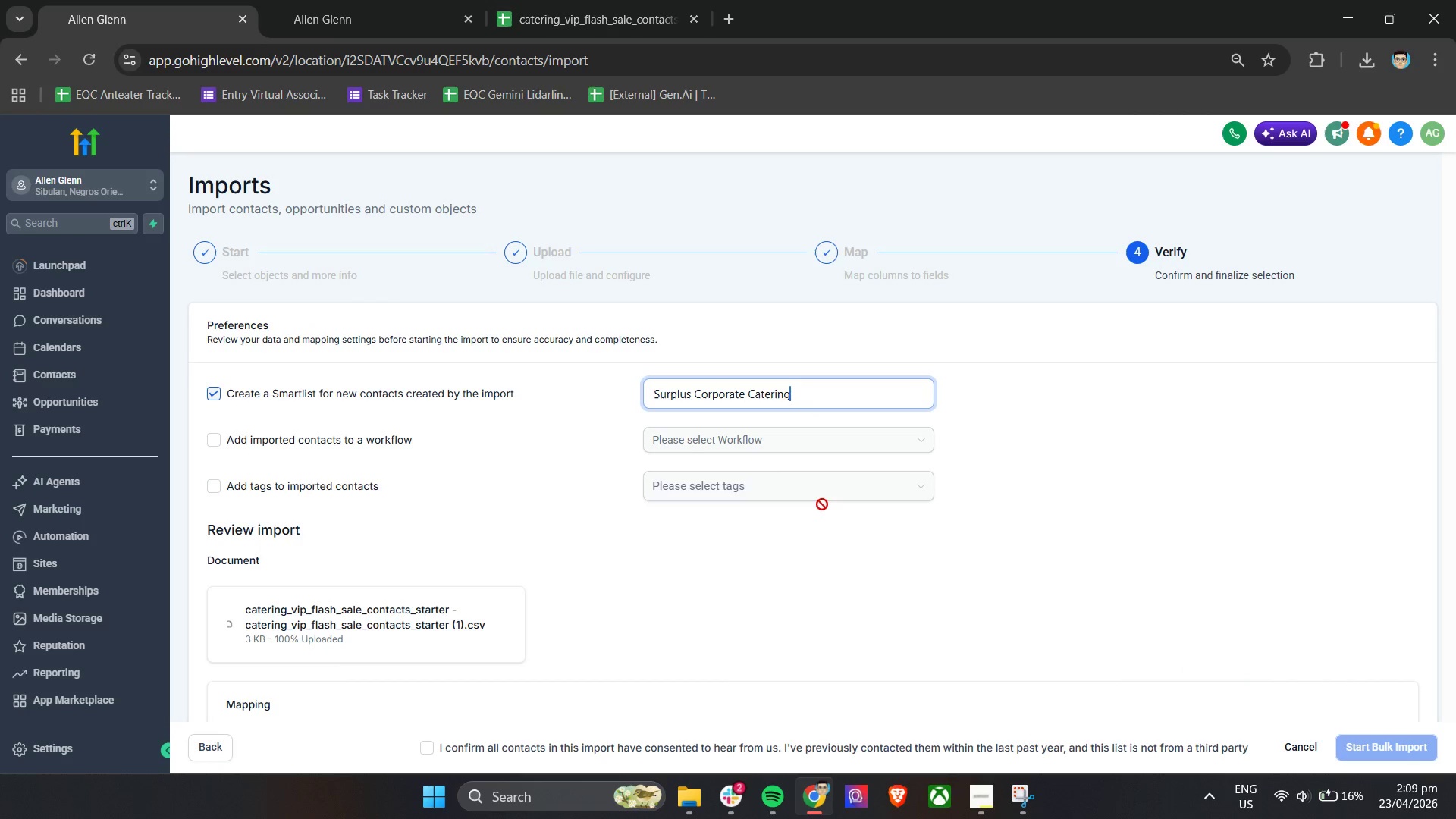 
key(Control+V)
 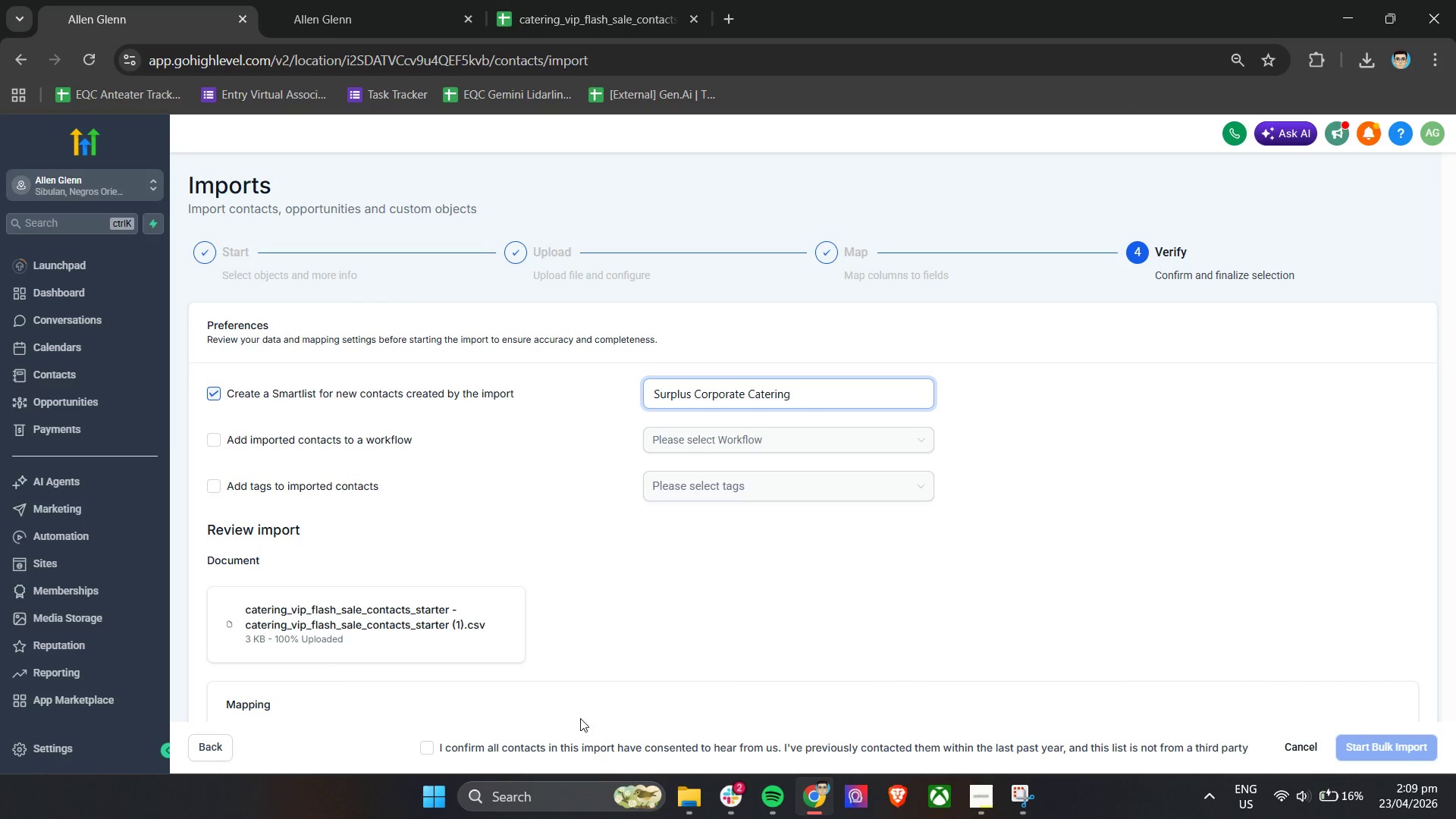 
left_click([528, 742])
 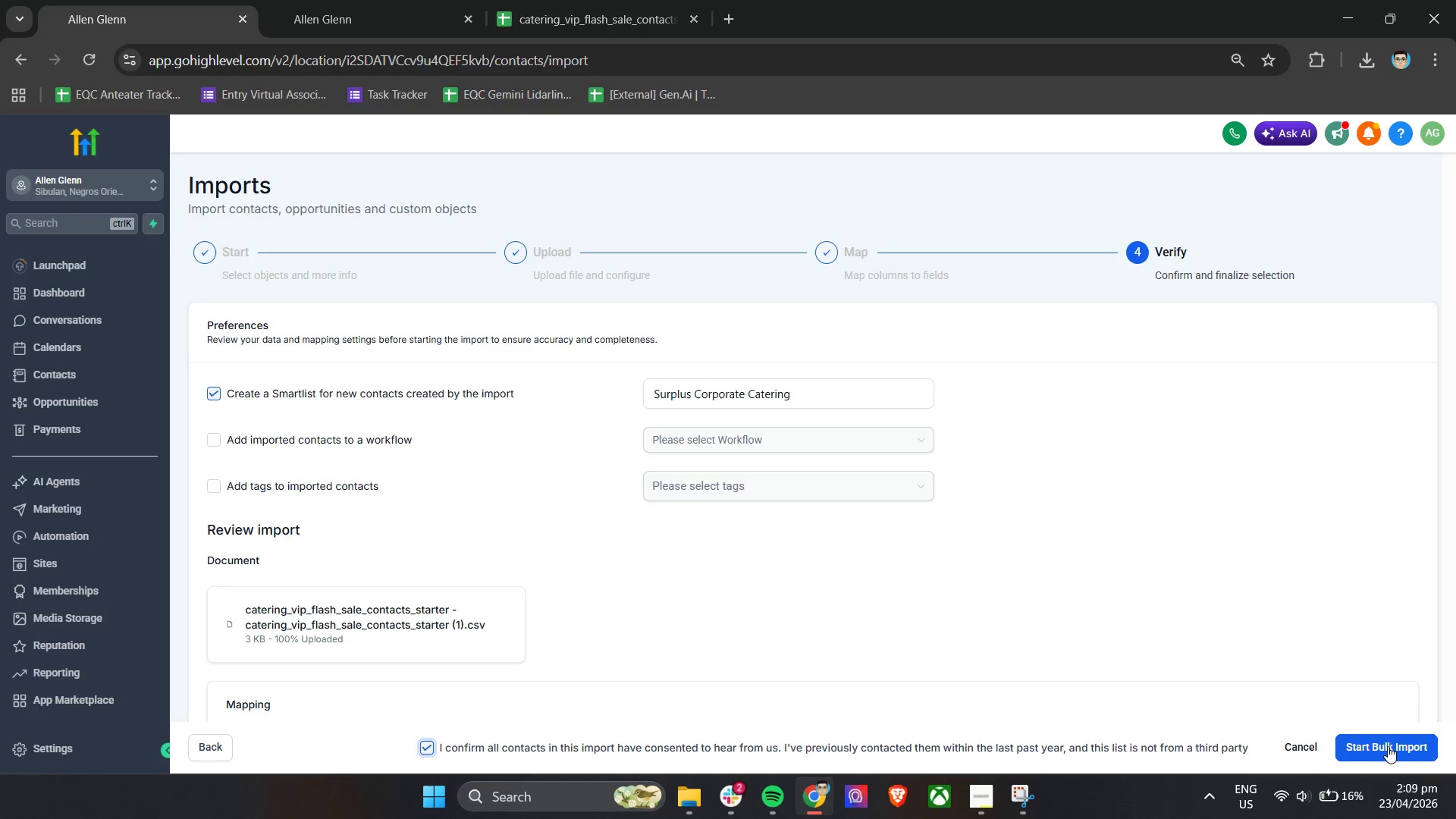 
left_click([1388, 746])
 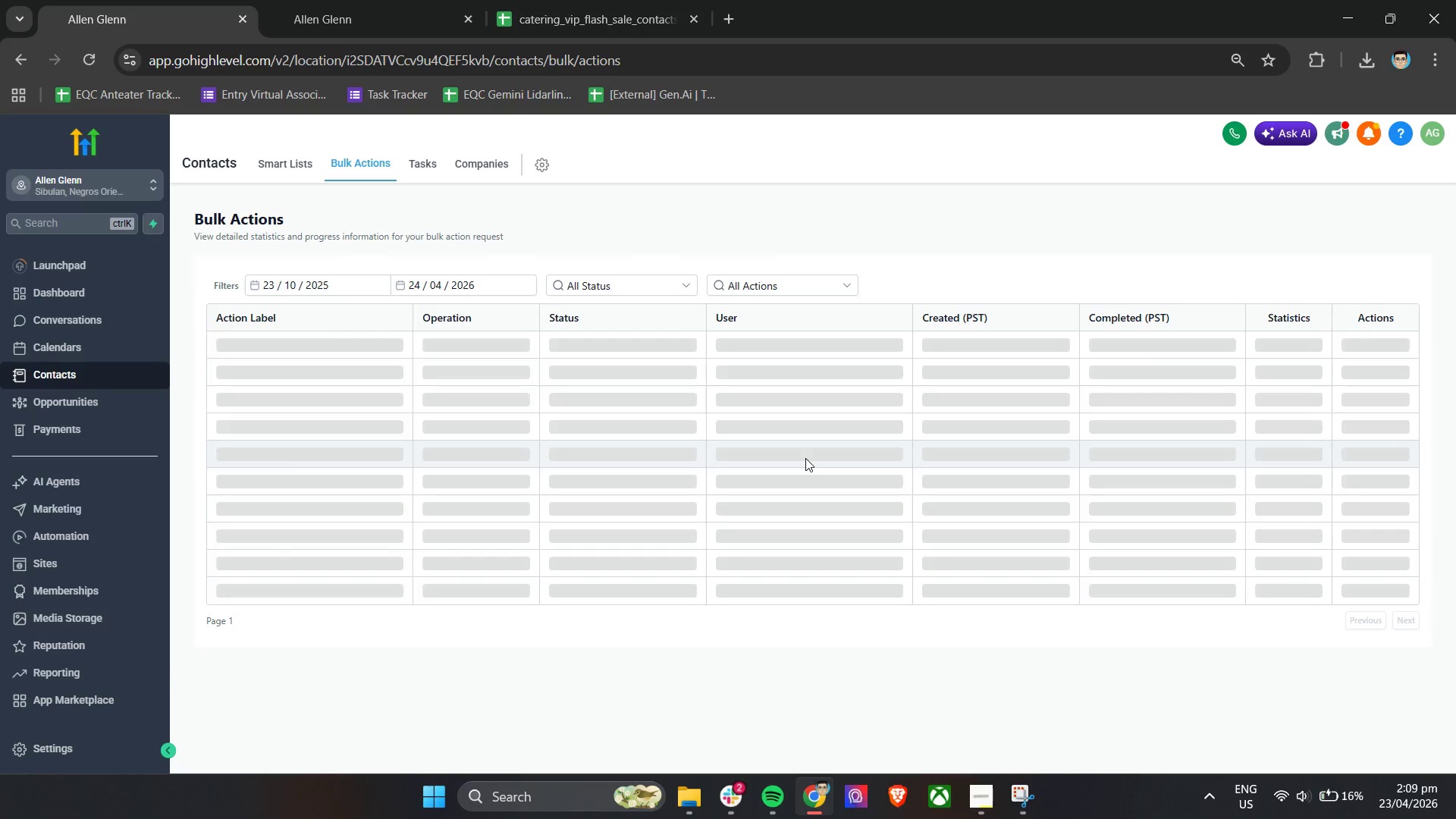 
left_click([1269, 351])
 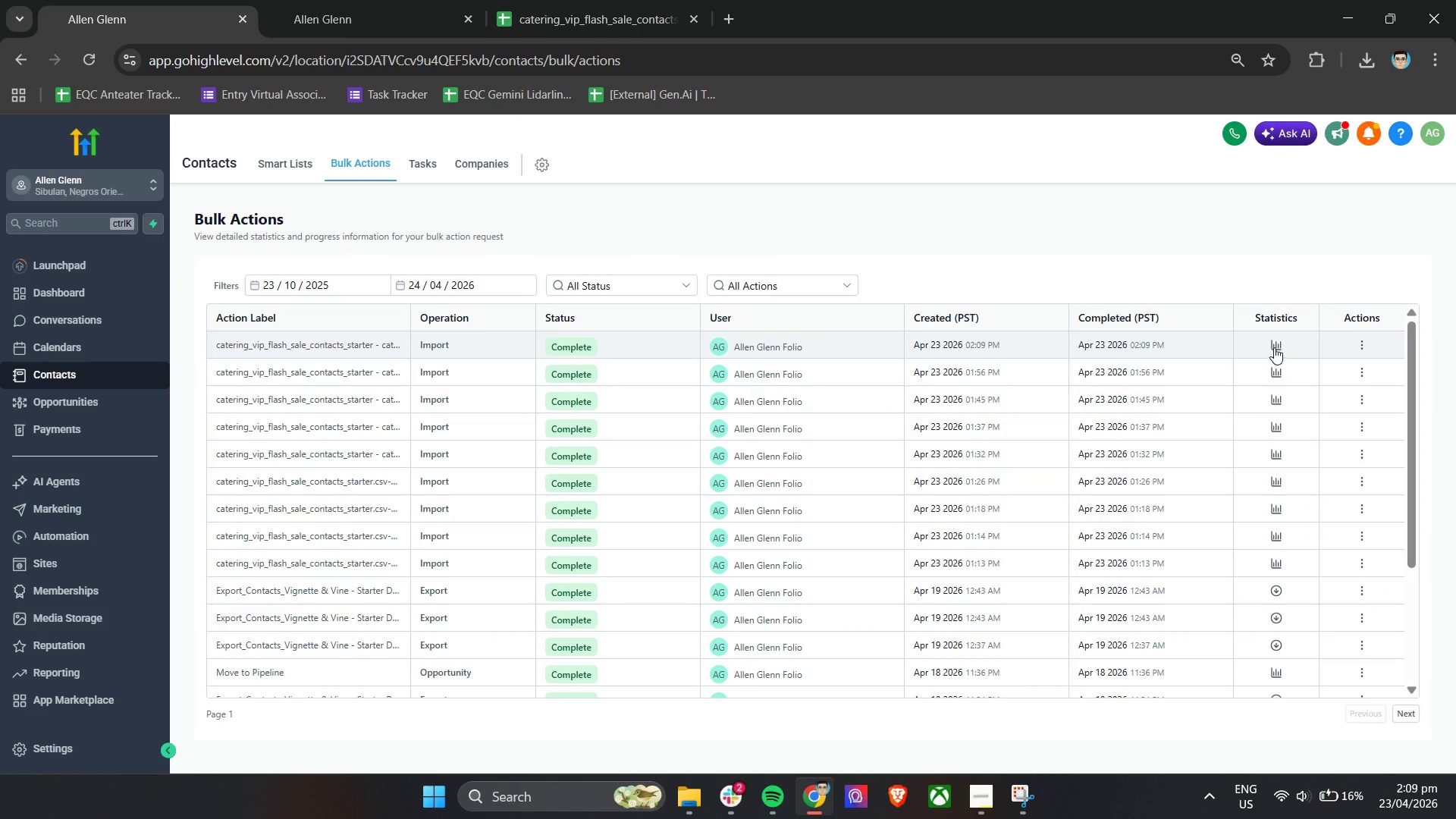 
left_click([1274, 347])
 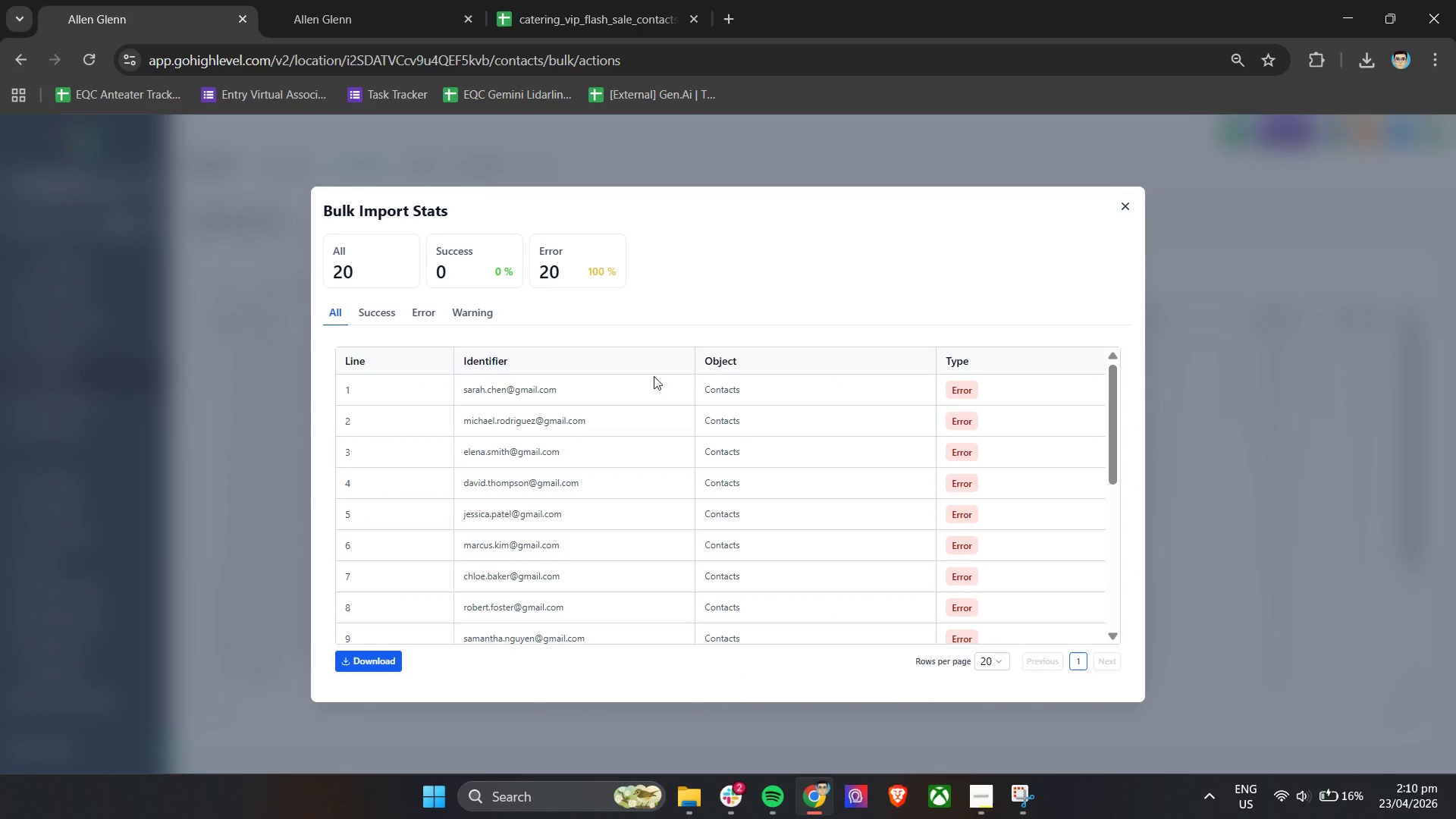 
left_click([412, 319])
 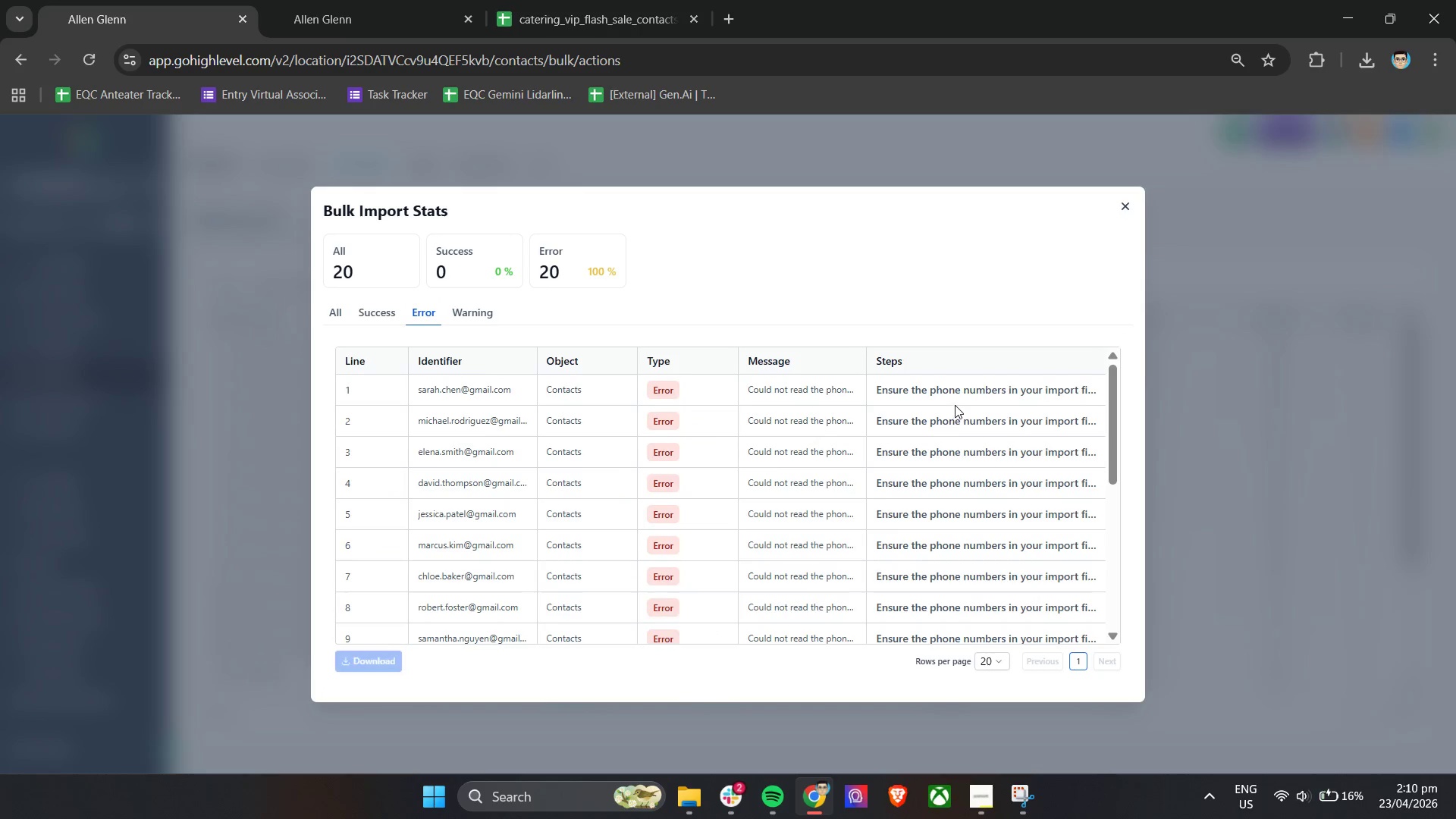 
left_click([957, 397])
 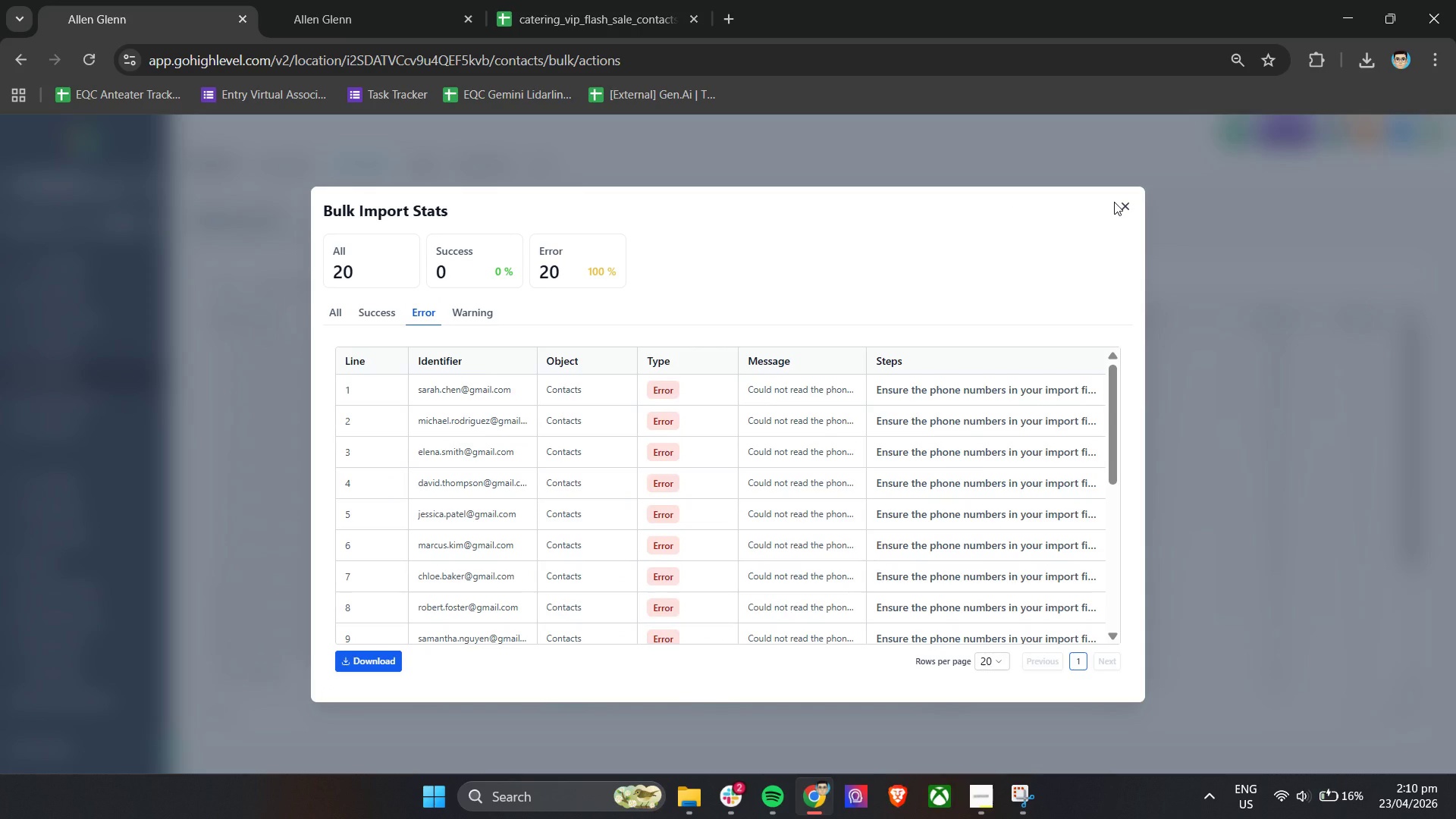 
left_click([1131, 204])
 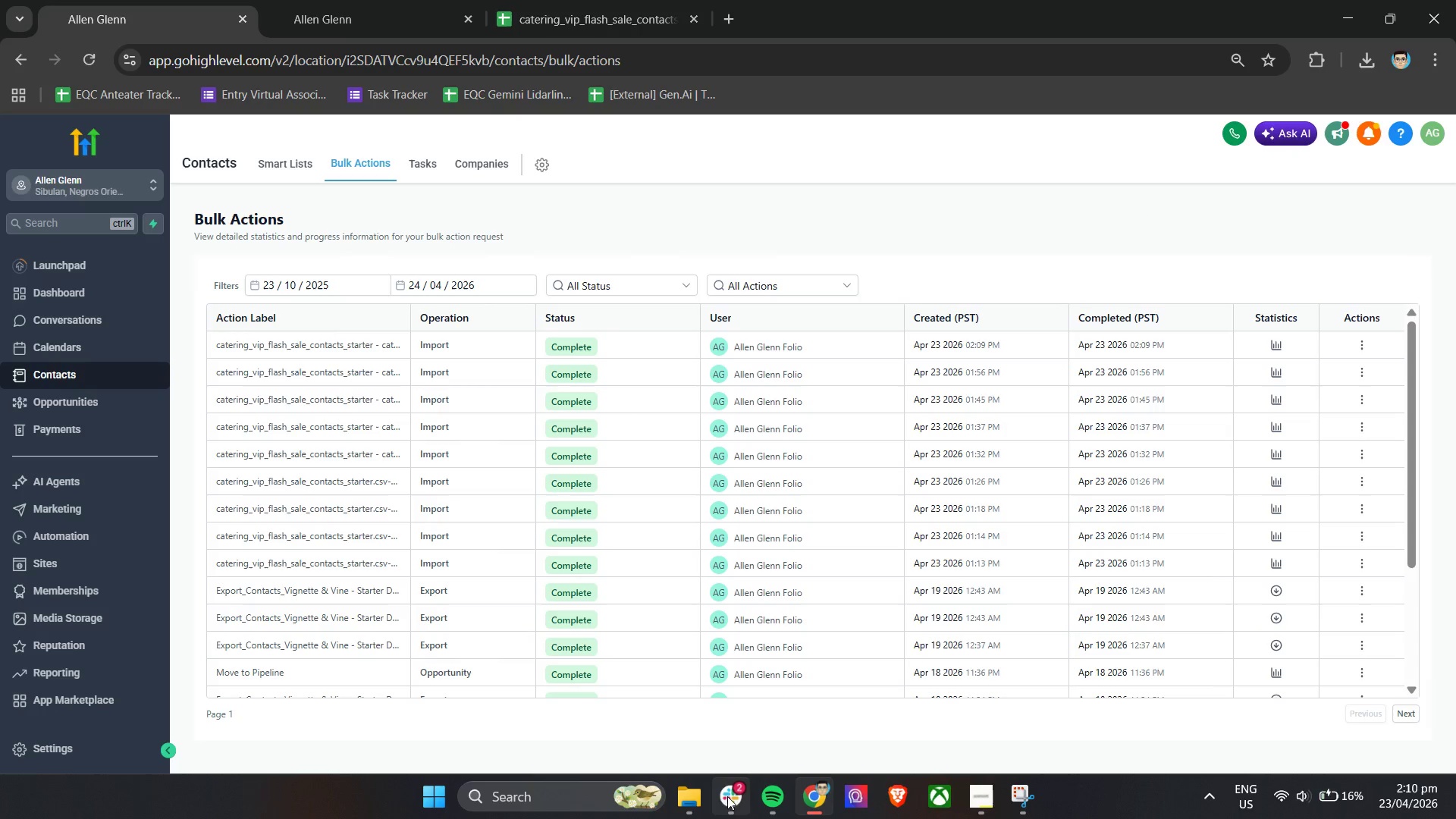 
left_click([698, 796])
 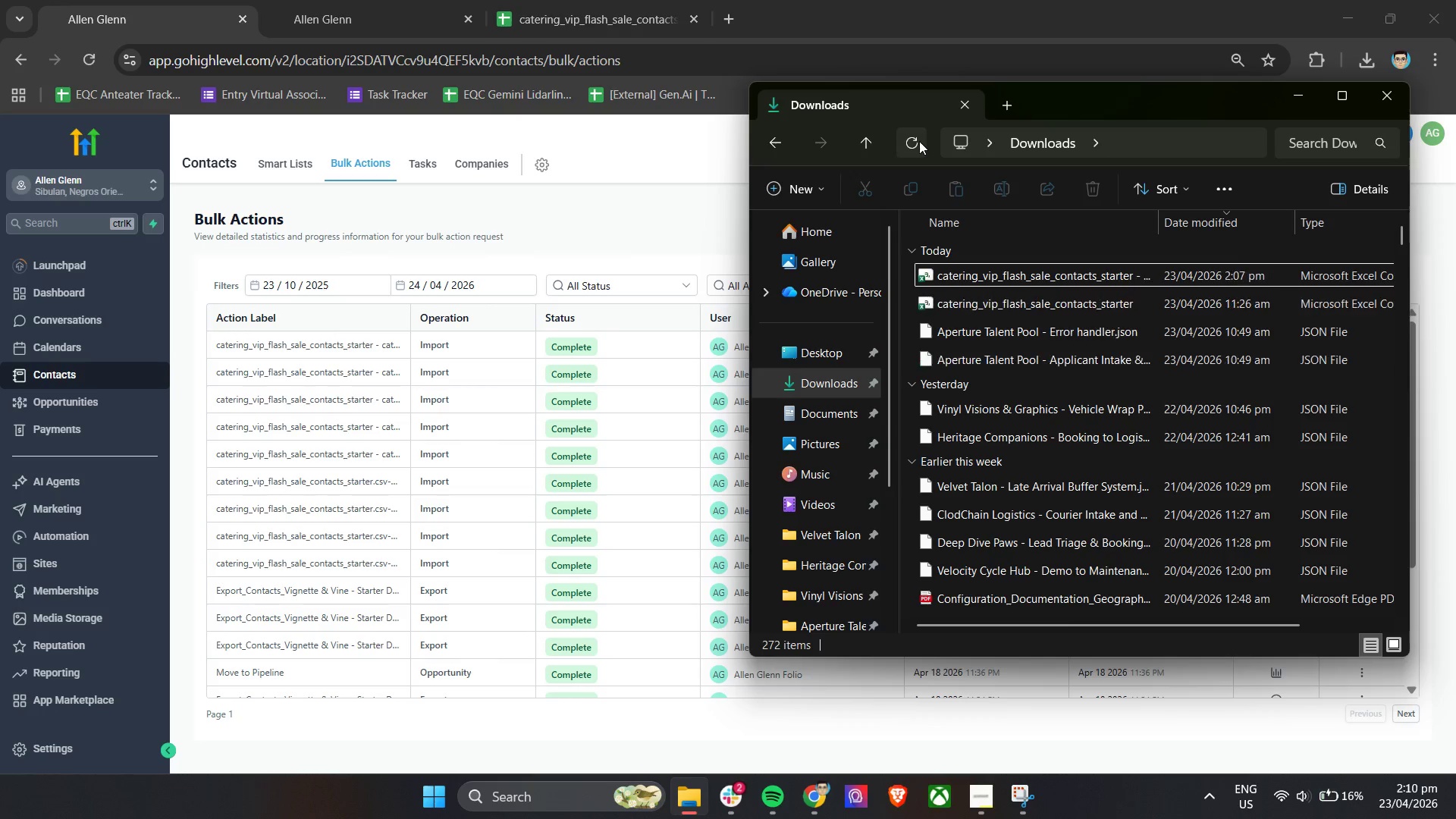 
left_click([974, 282])
 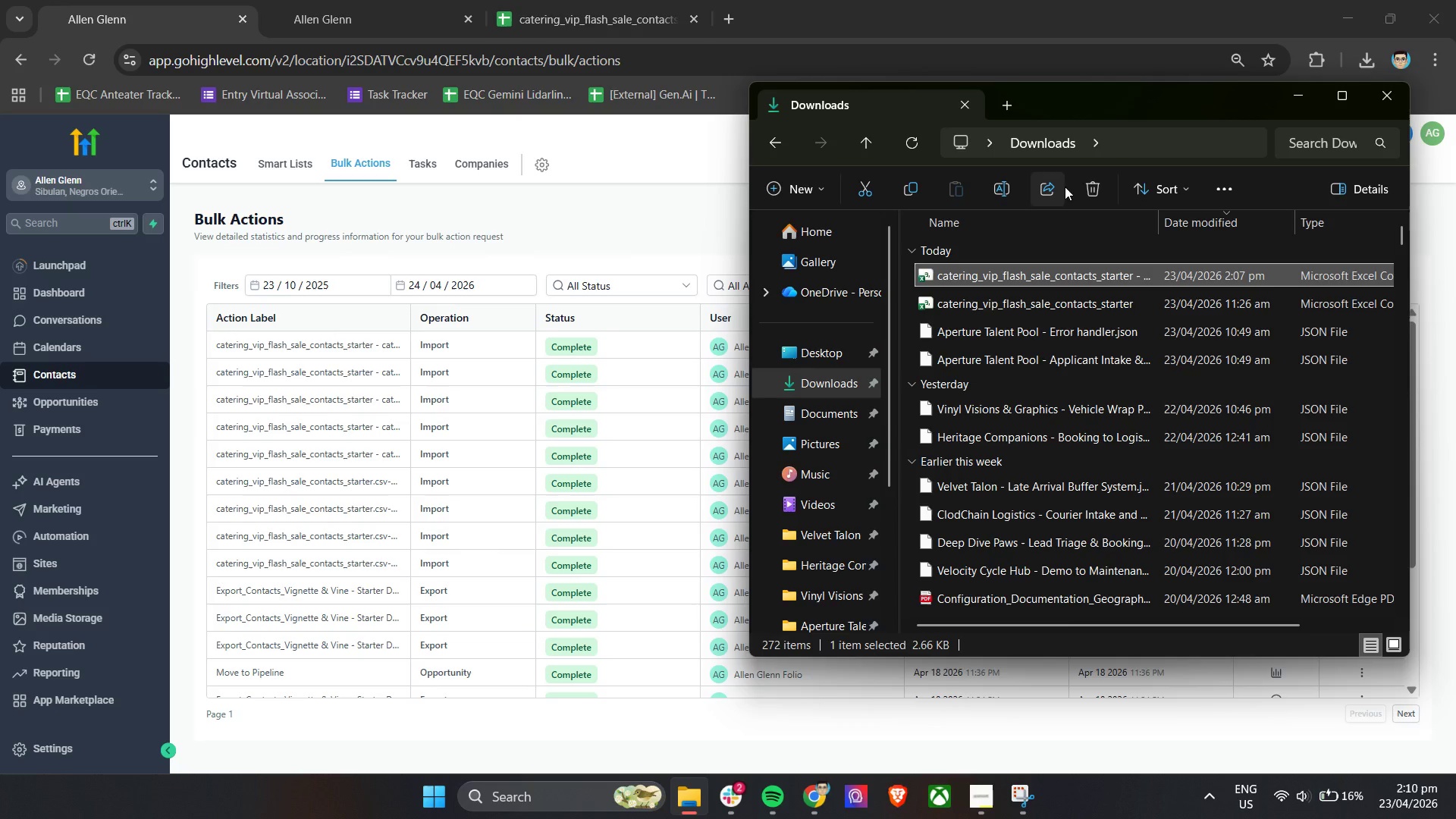 
left_click([1087, 187])
 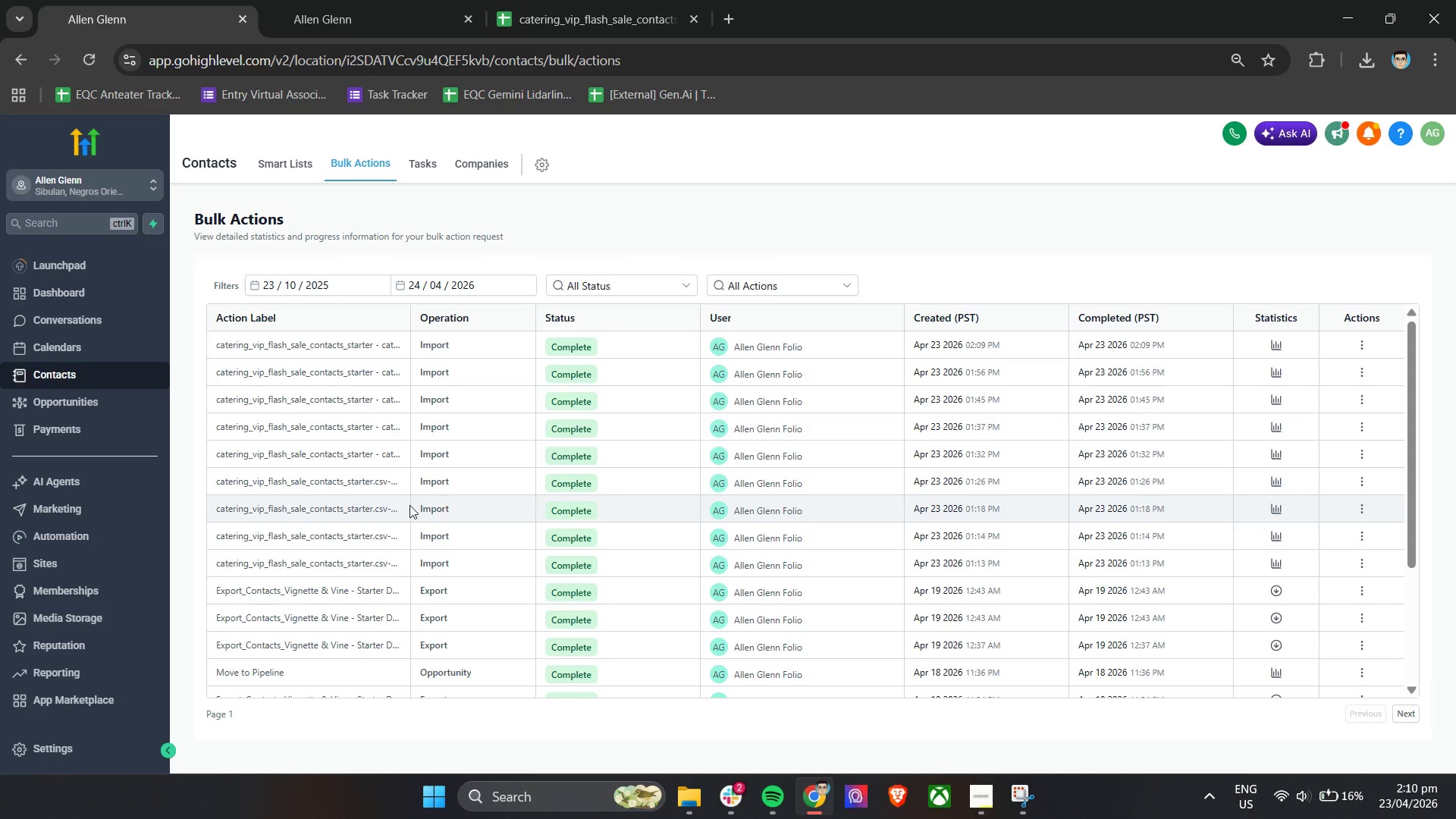 
wait(5.74)
 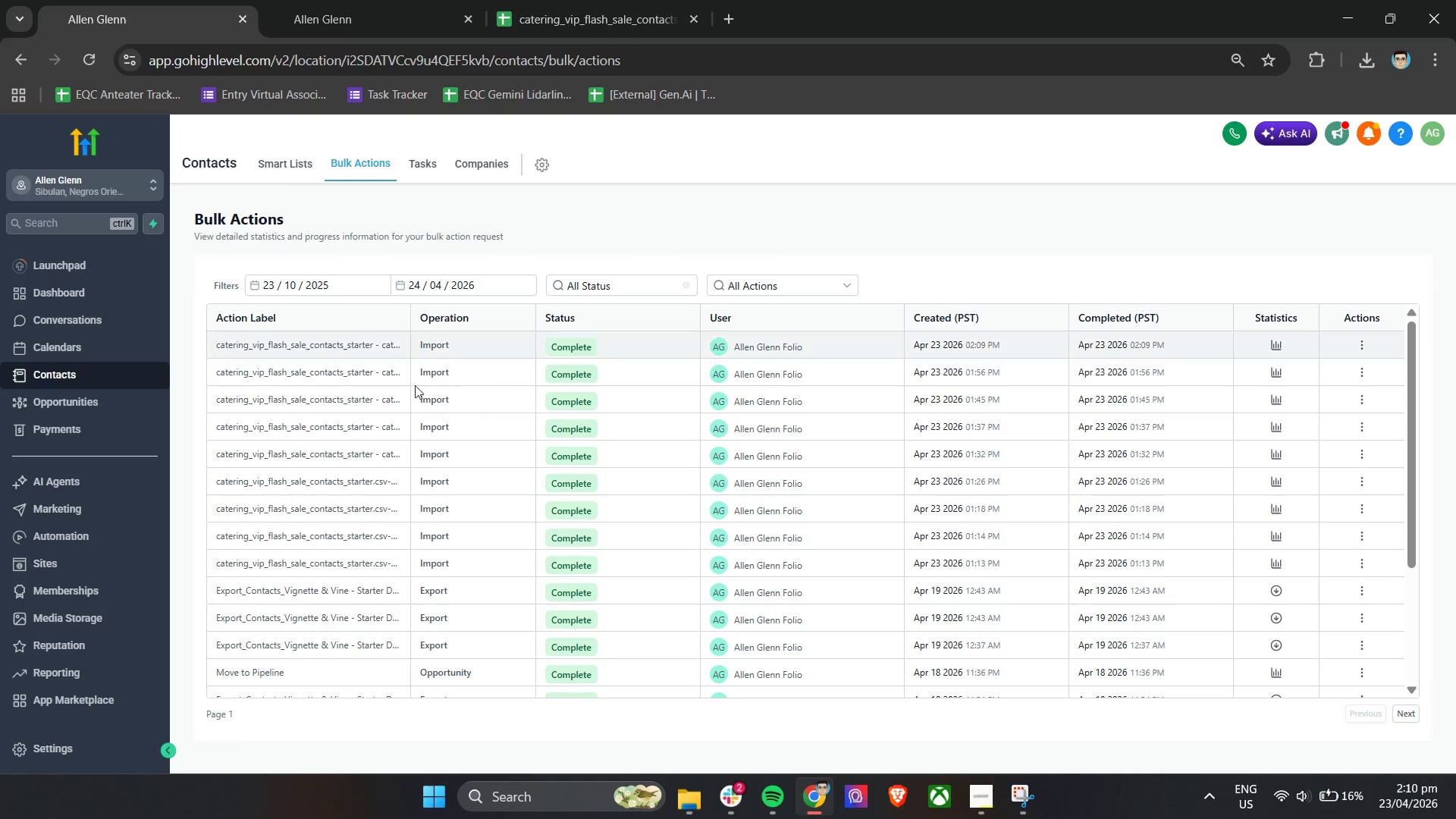 
left_click([753, 236])
 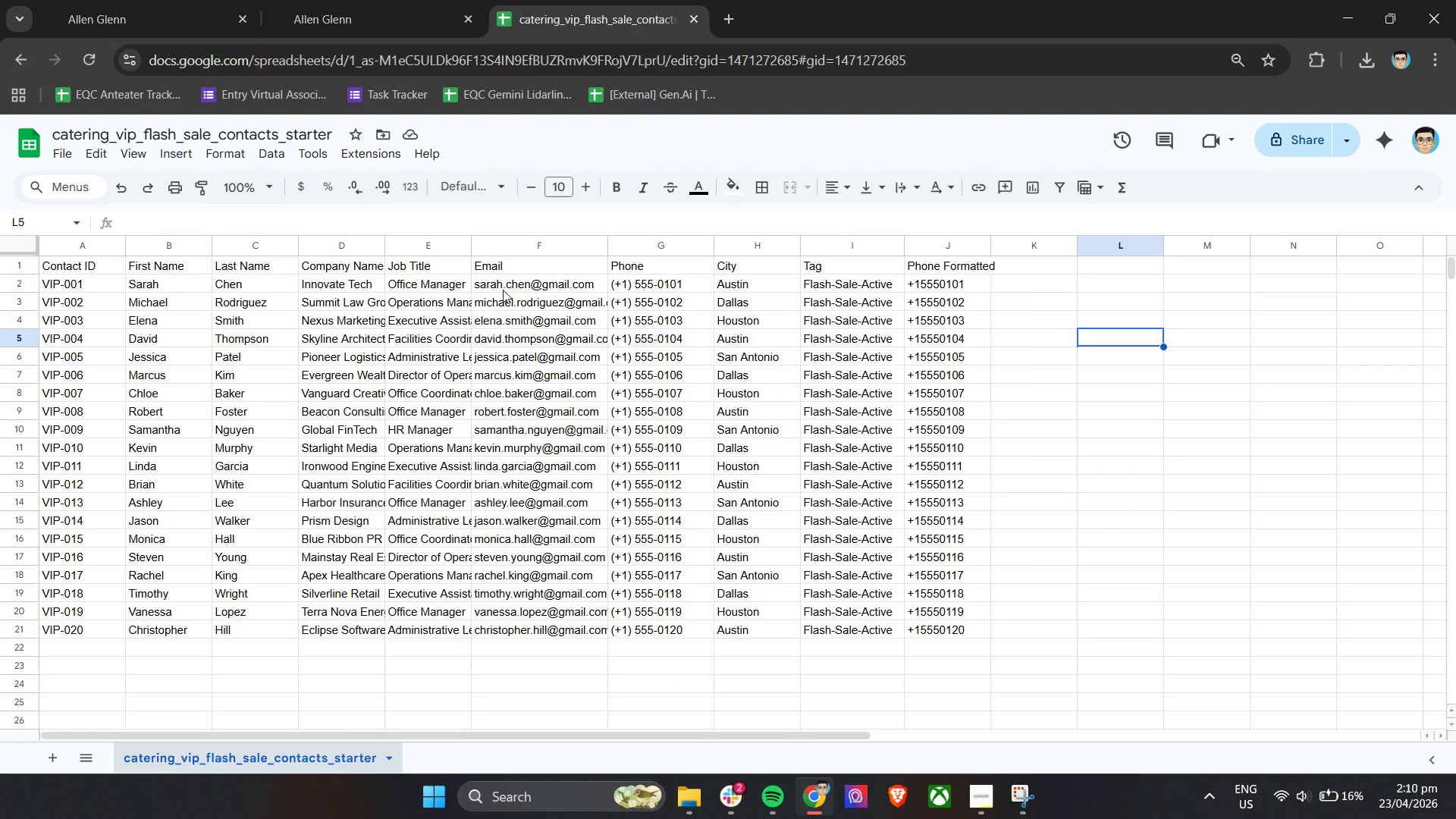 
left_click_drag(start_coordinate=[667, 284], to_coordinate=[679, 638])
 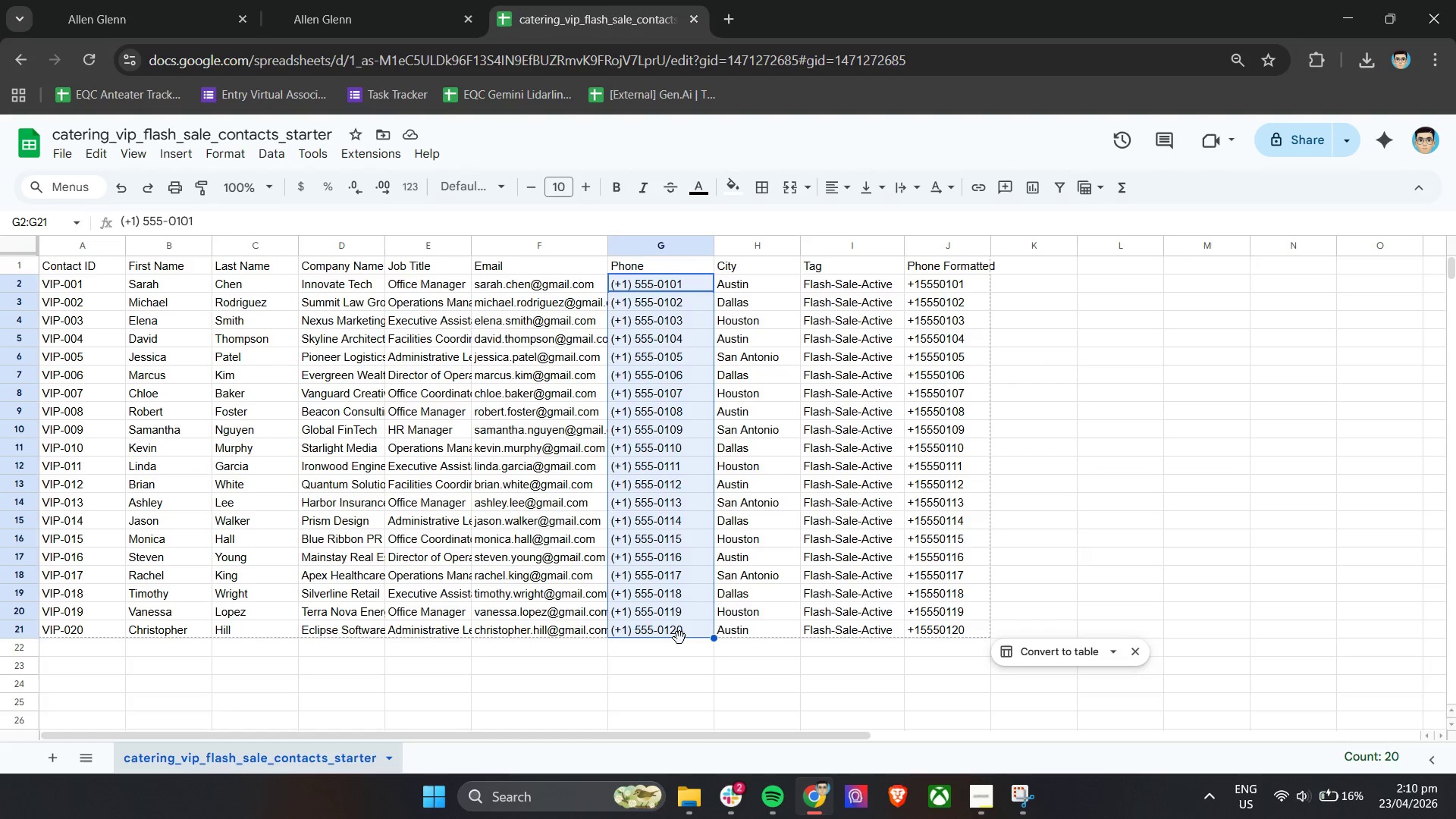 
key(Backspace)
 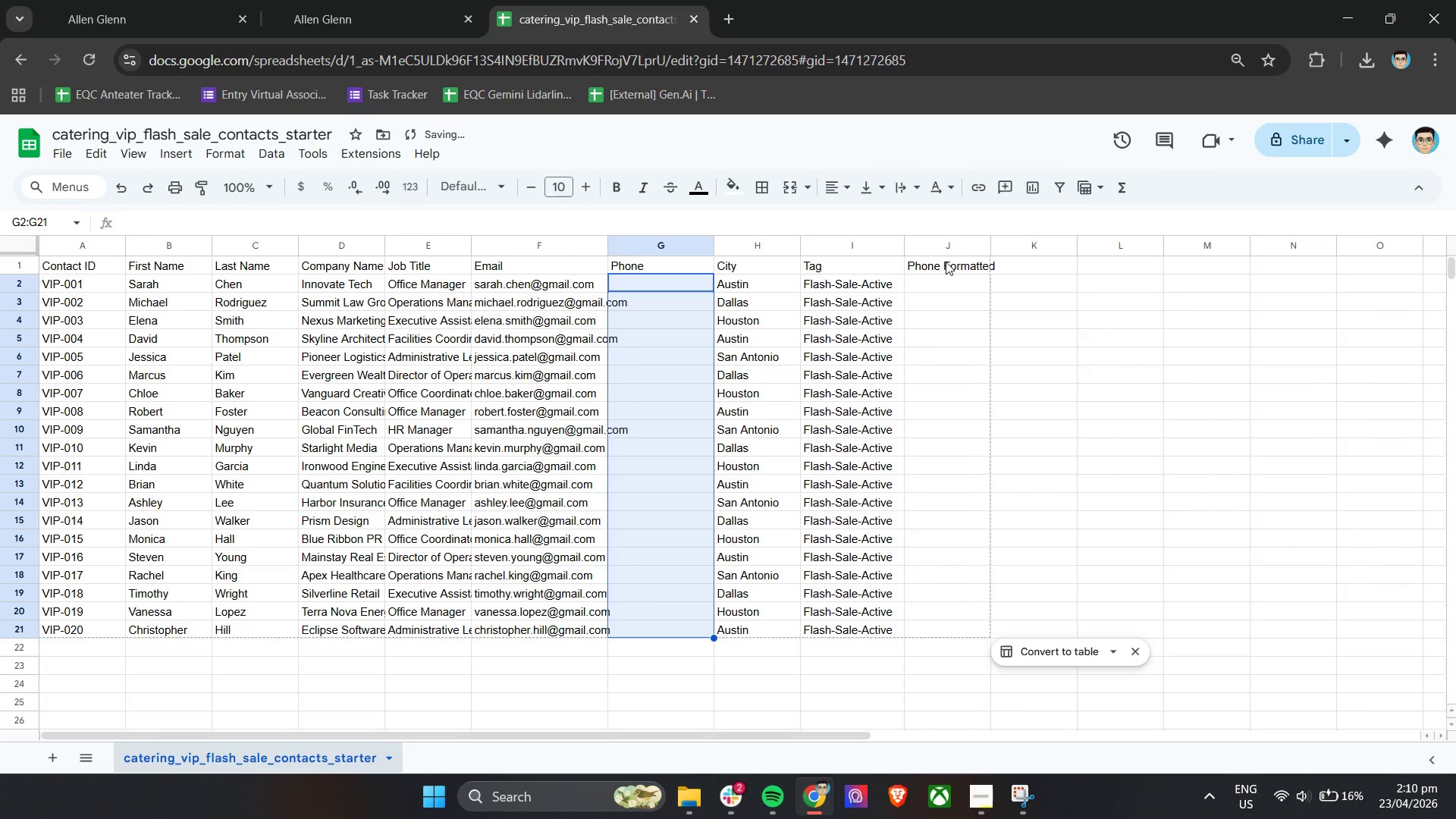 
left_click_drag(start_coordinate=[946, 262], to_coordinate=[950, 633])
 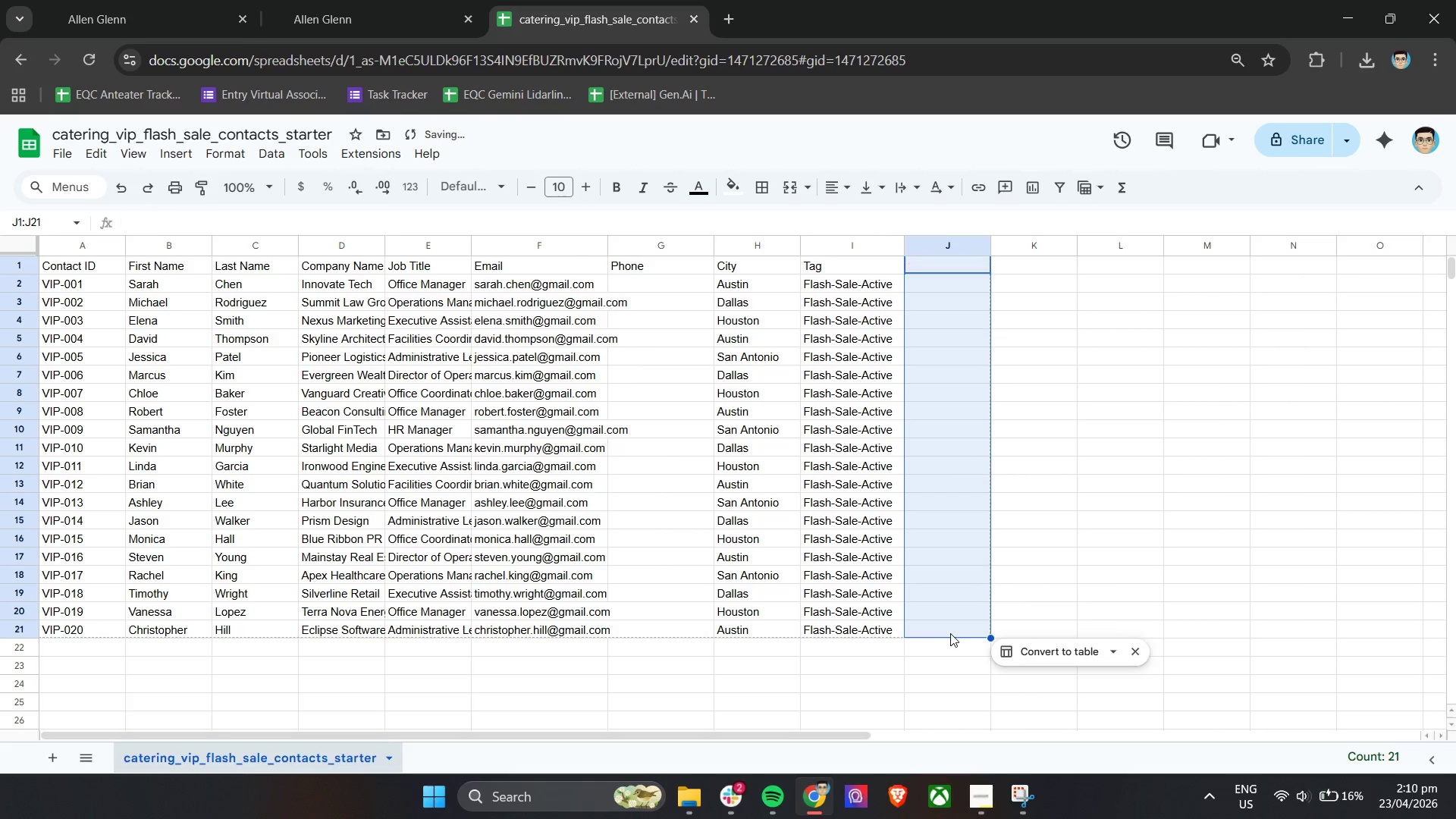 
key(Backspace)
 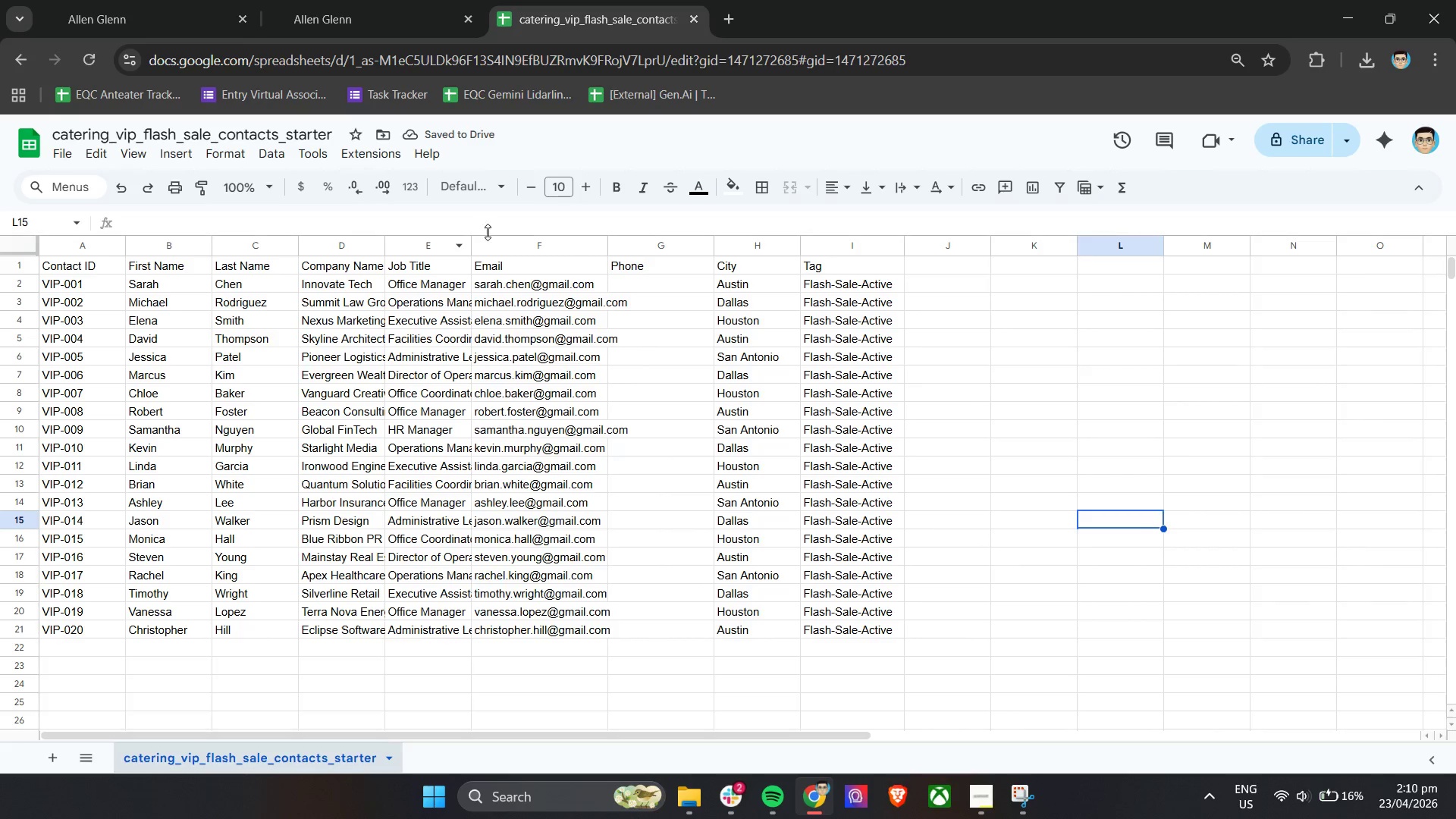 
left_click([61, 155])
 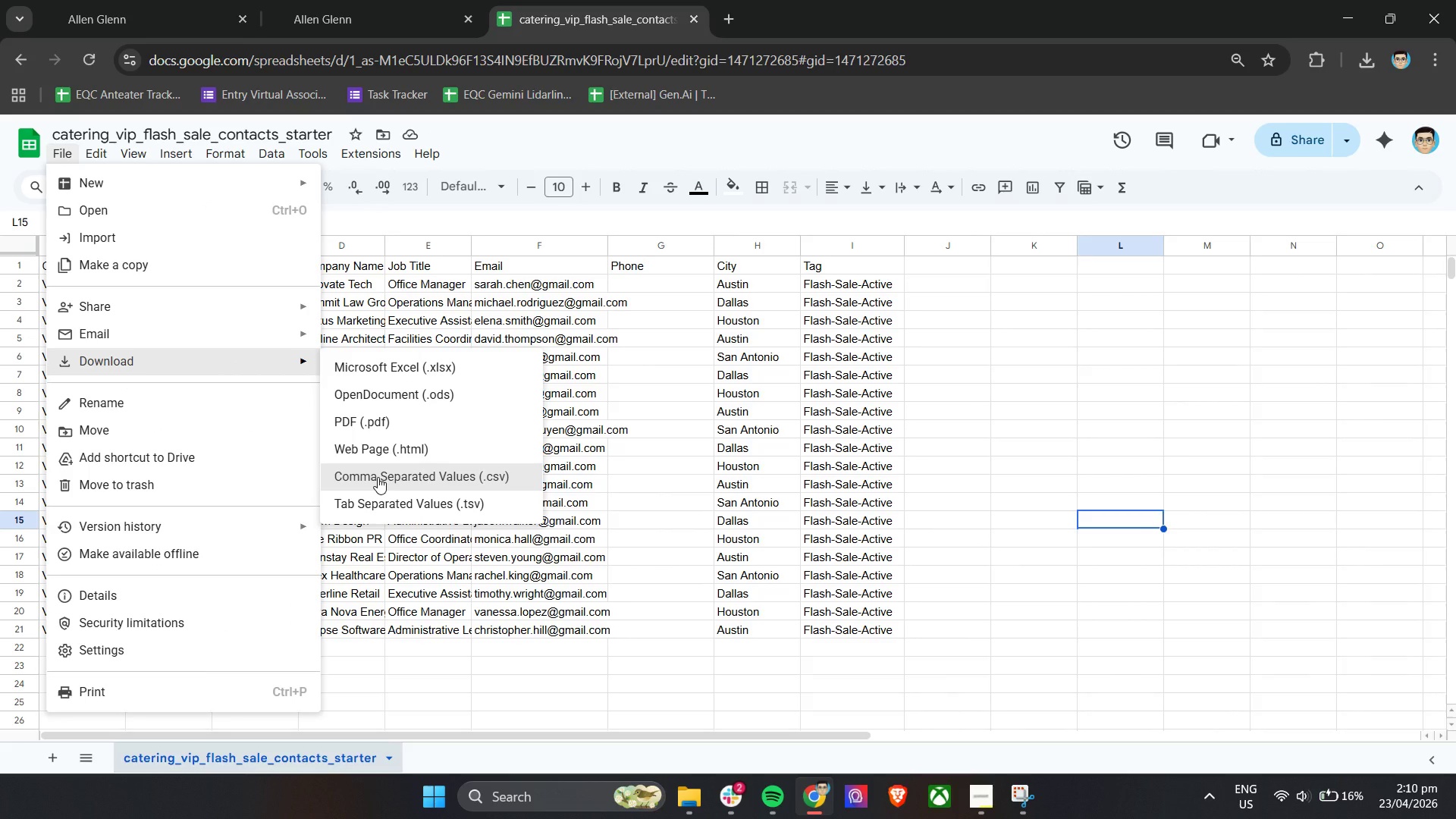 
wait(6.06)
 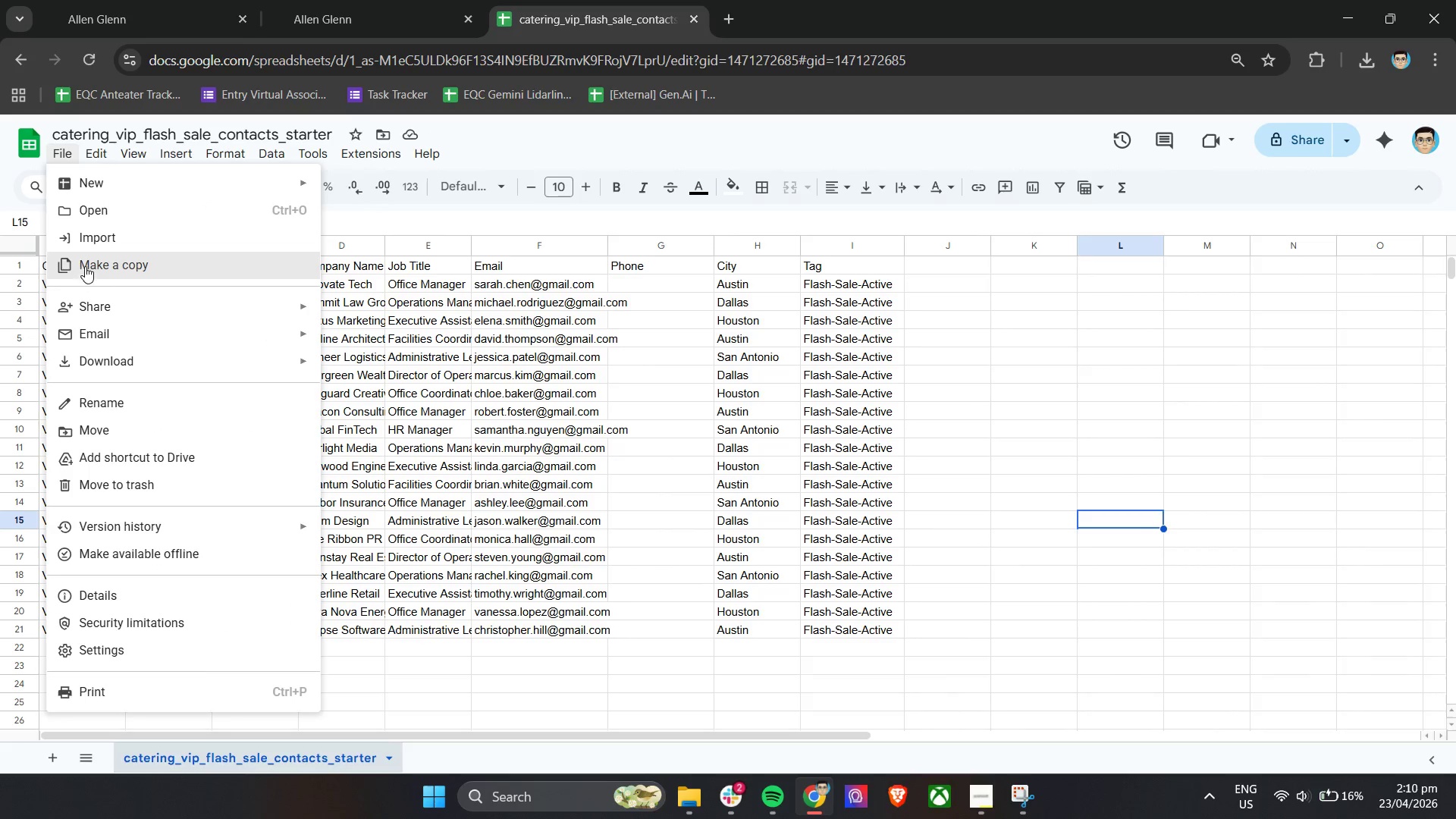 
left_click_drag(start_coordinate=[657, 270], to_coordinate=[656, 625])
 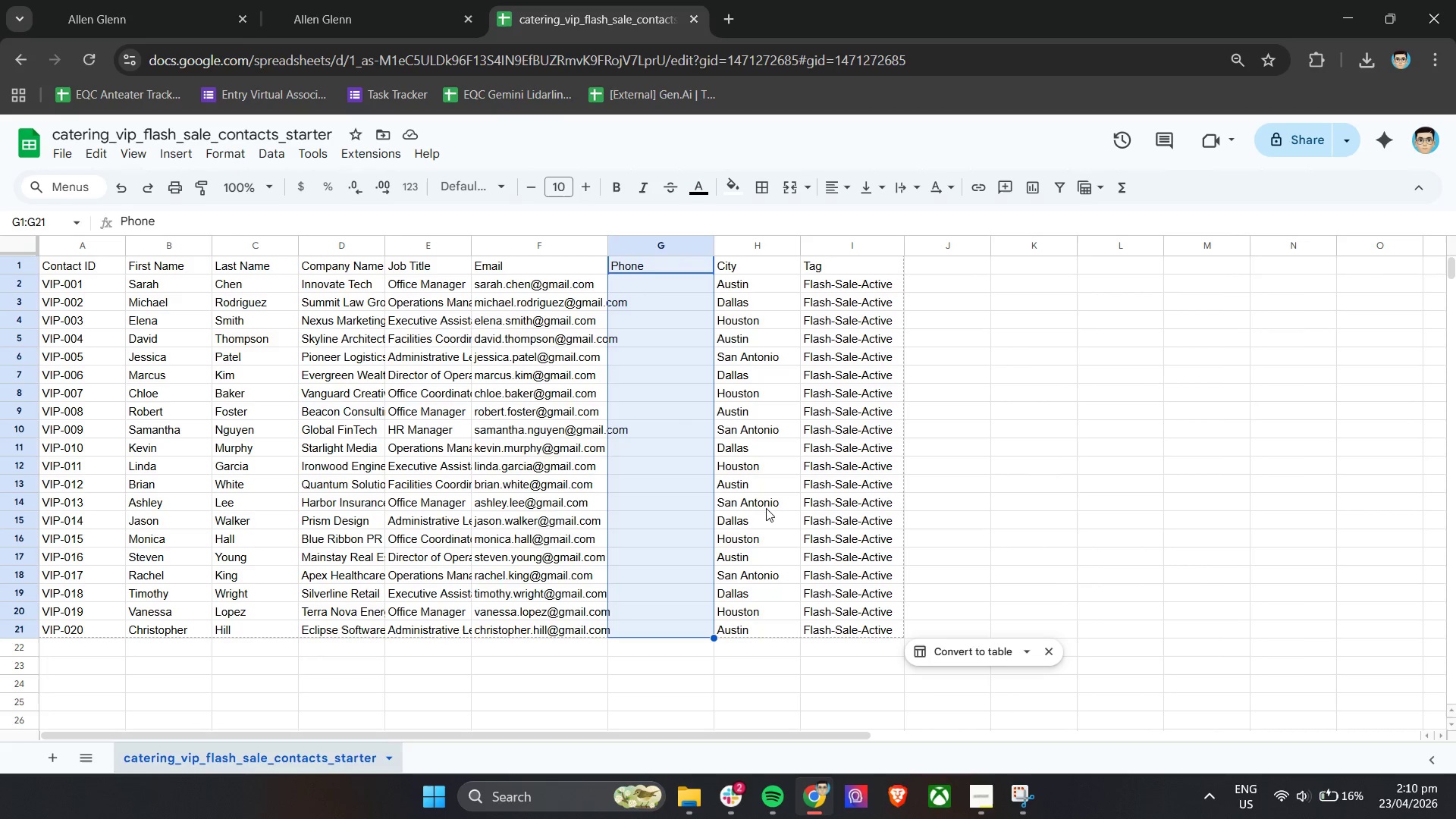 
key(Backspace)
 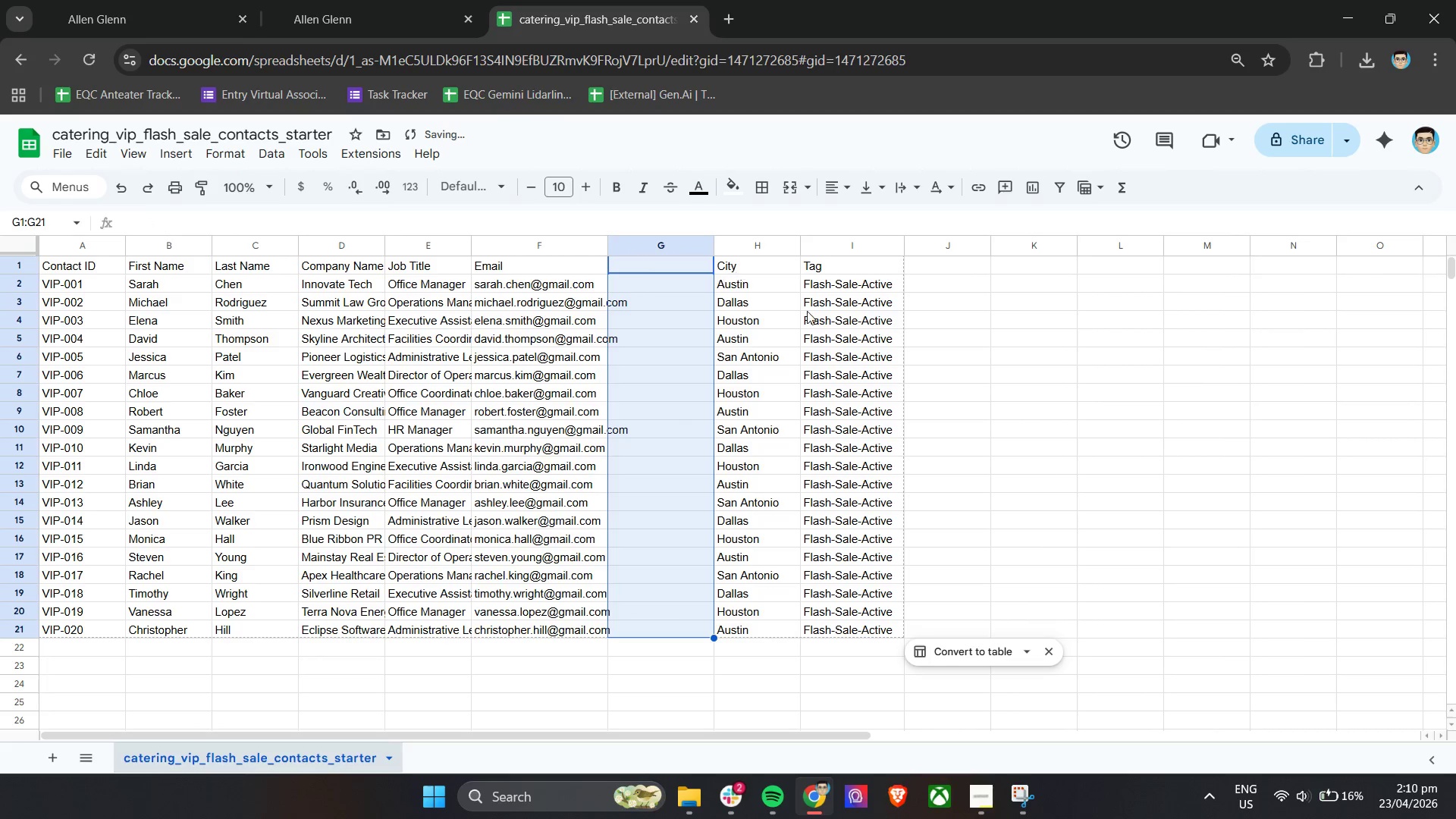 
left_click_drag(start_coordinate=[1071, 341], to_coordinate=[1063, 342])
 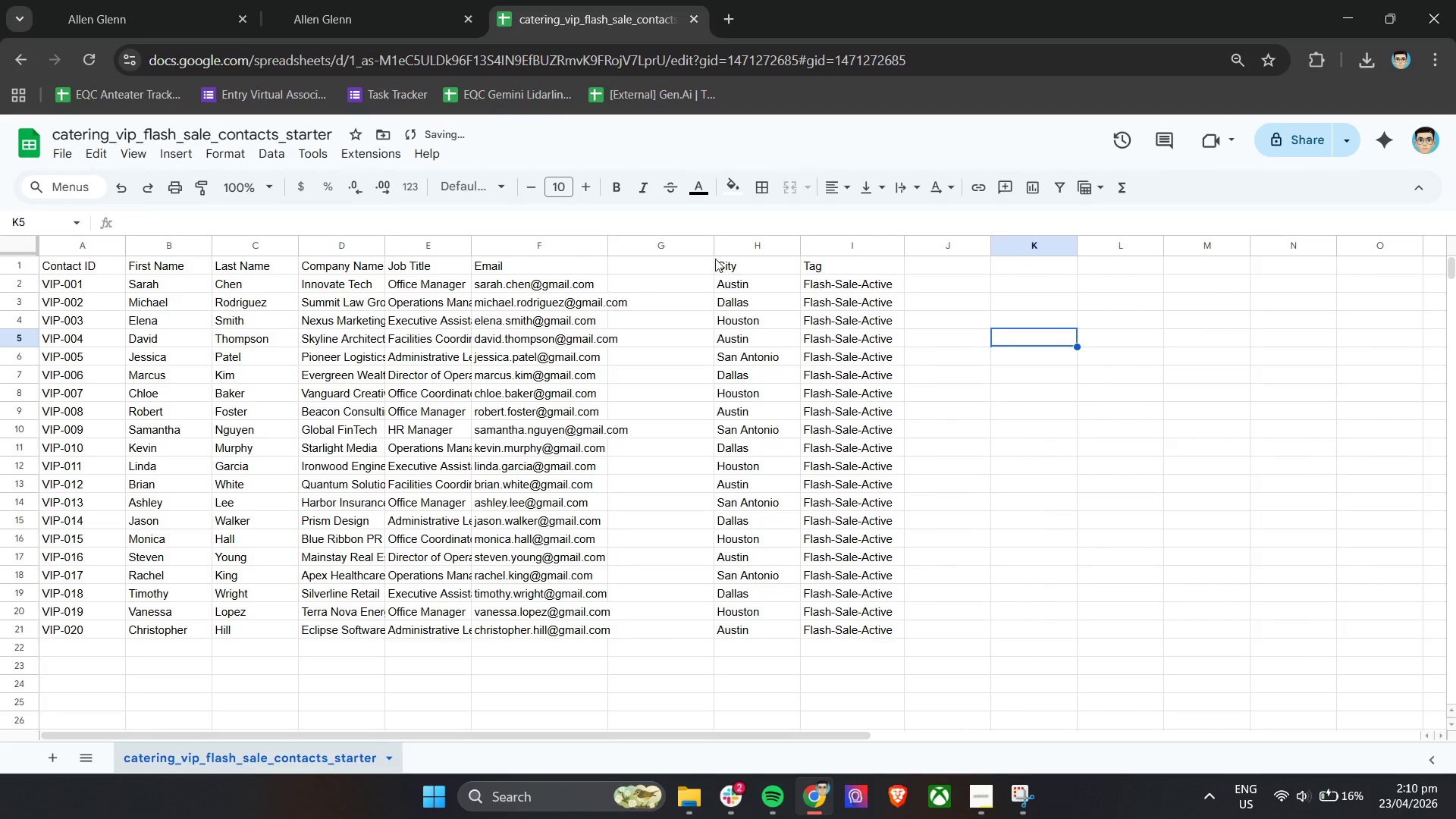 
left_click_drag(start_coordinate=[720, 259], to_coordinate=[849, 629])
 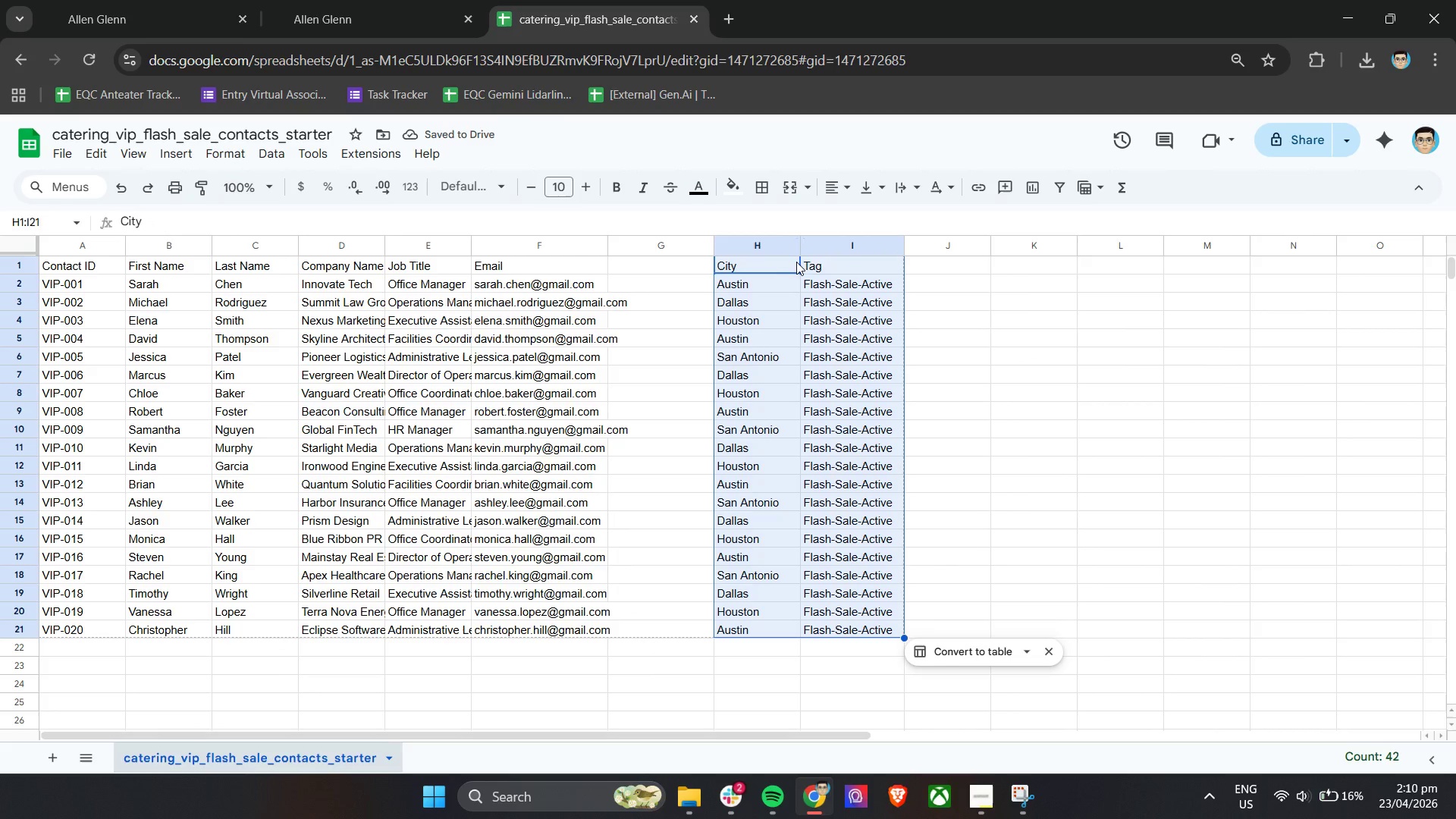 
left_click_drag(start_coordinate=[795, 257], to_coordinate=[692, 260])
 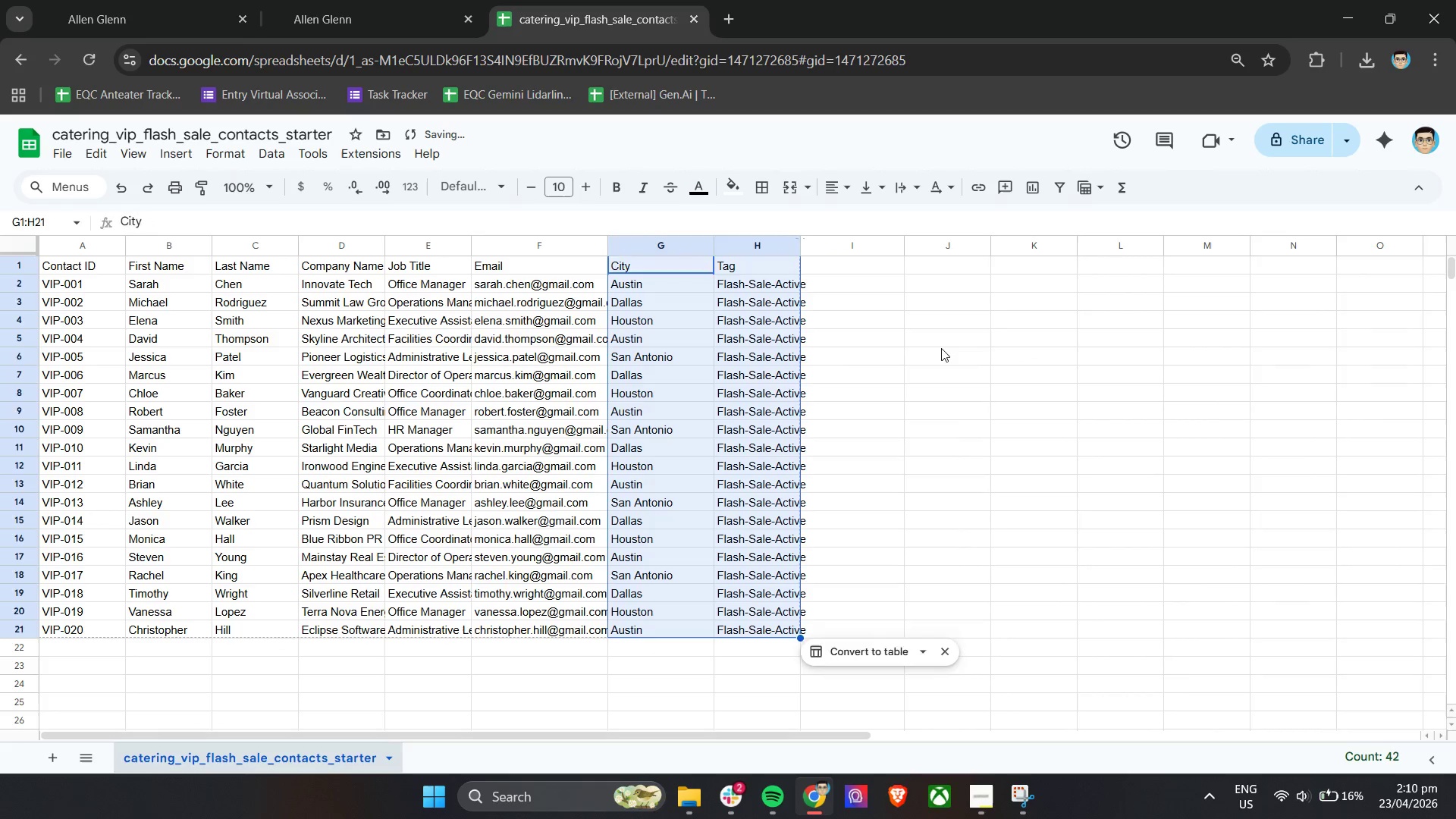 
left_click([941, 348])
 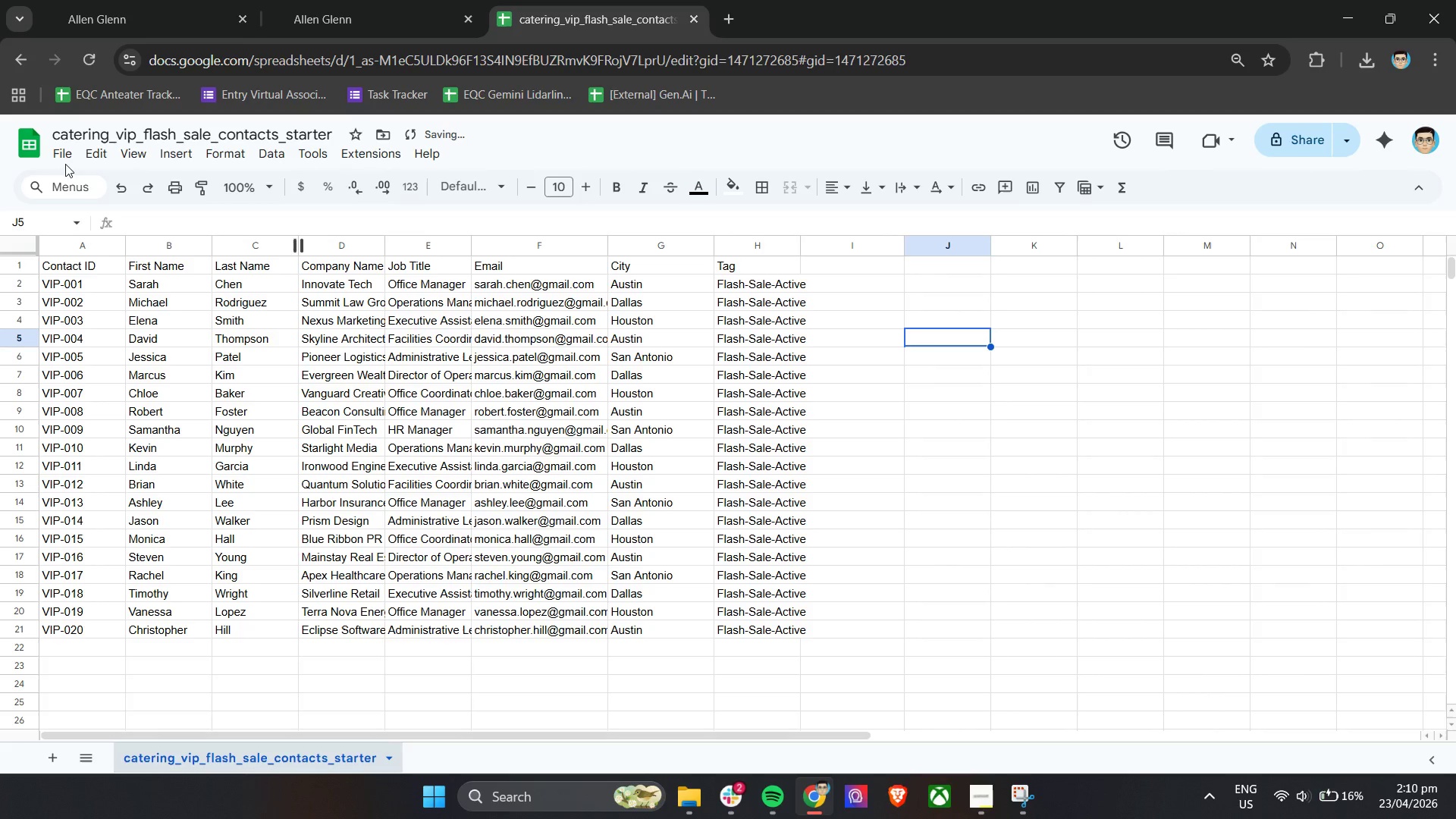 
double_click([63, 153])
 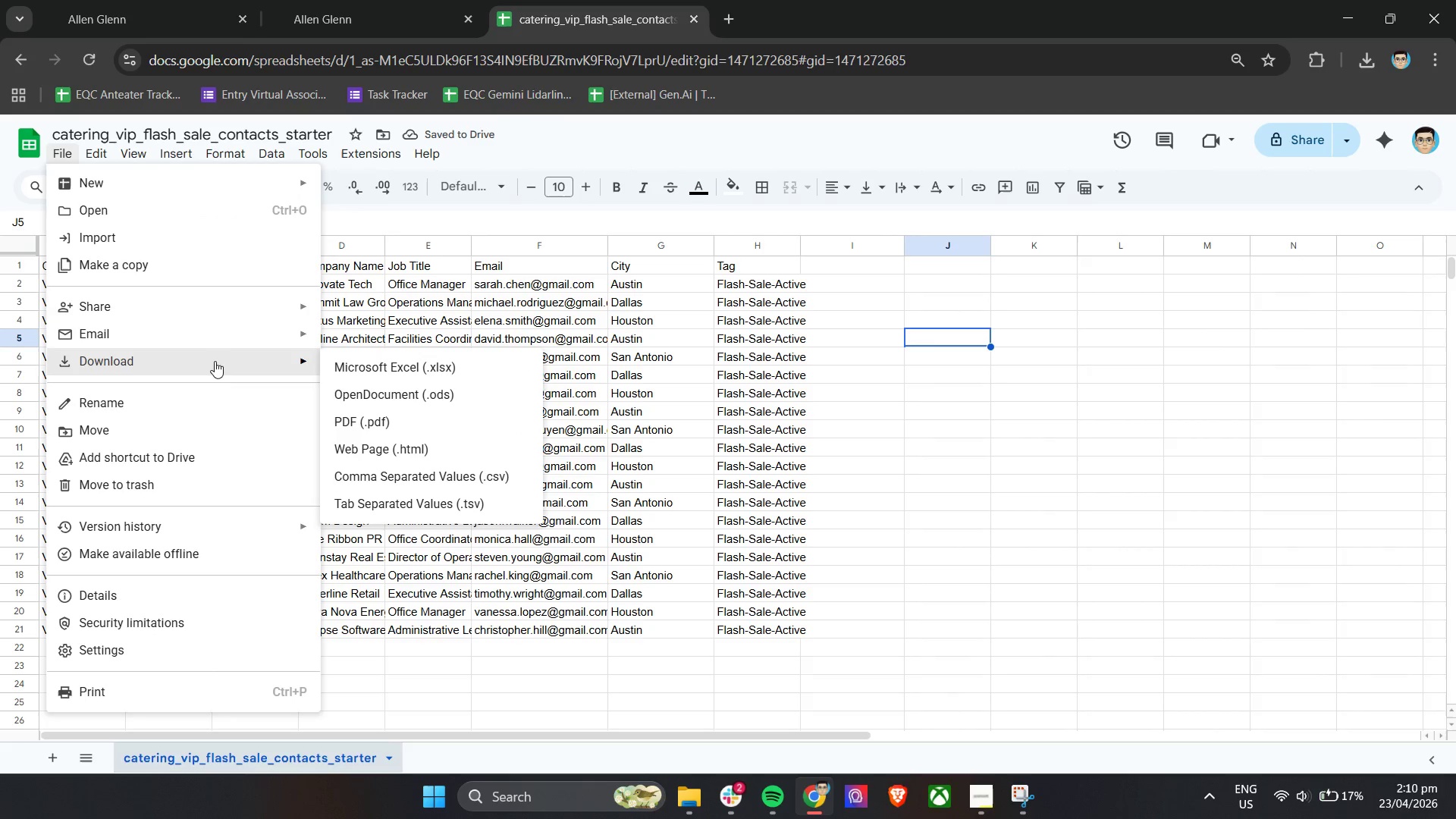 
left_click([350, 474])
 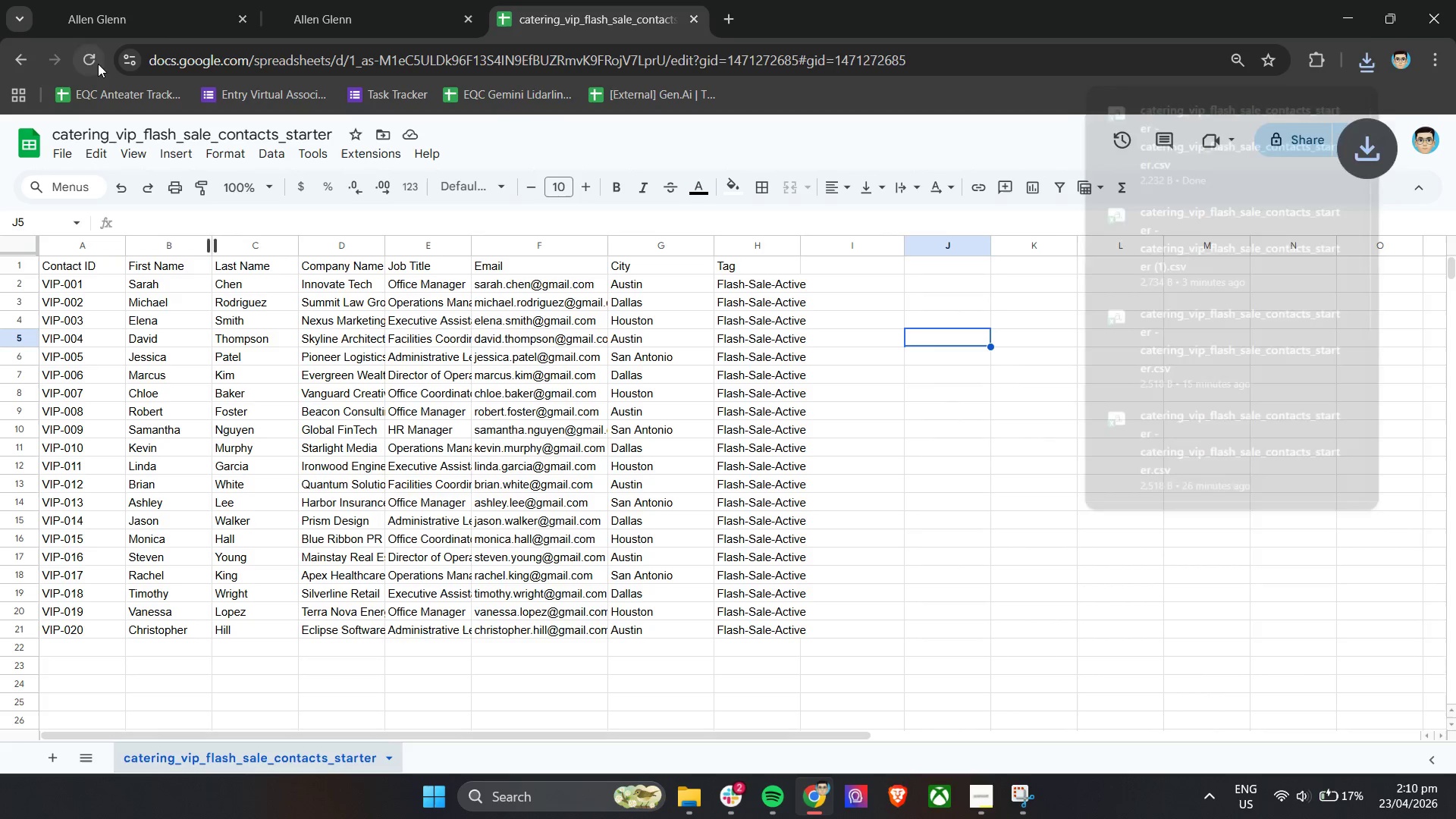 
left_click([138, 0])
 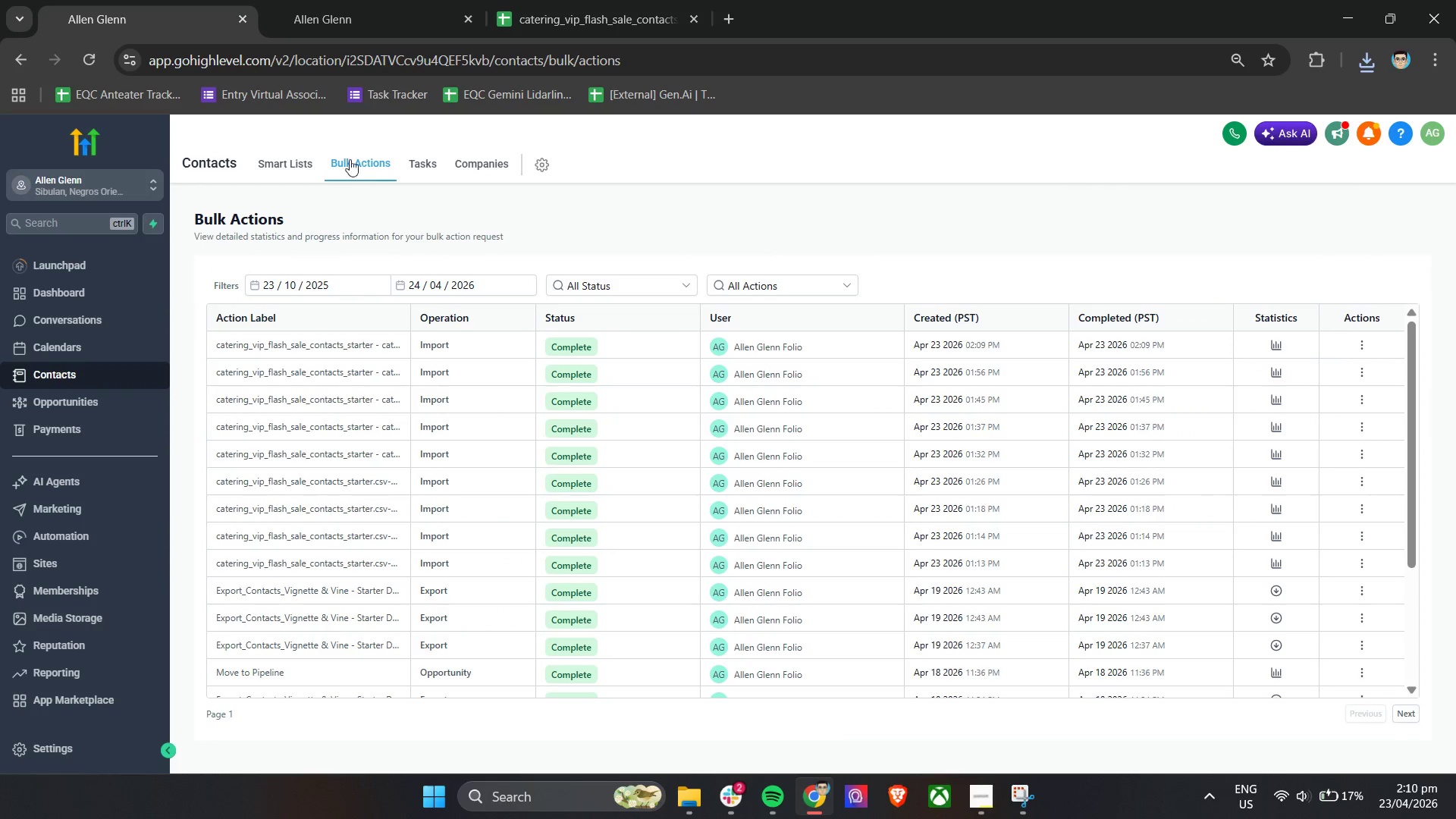 
left_click([286, 161])
 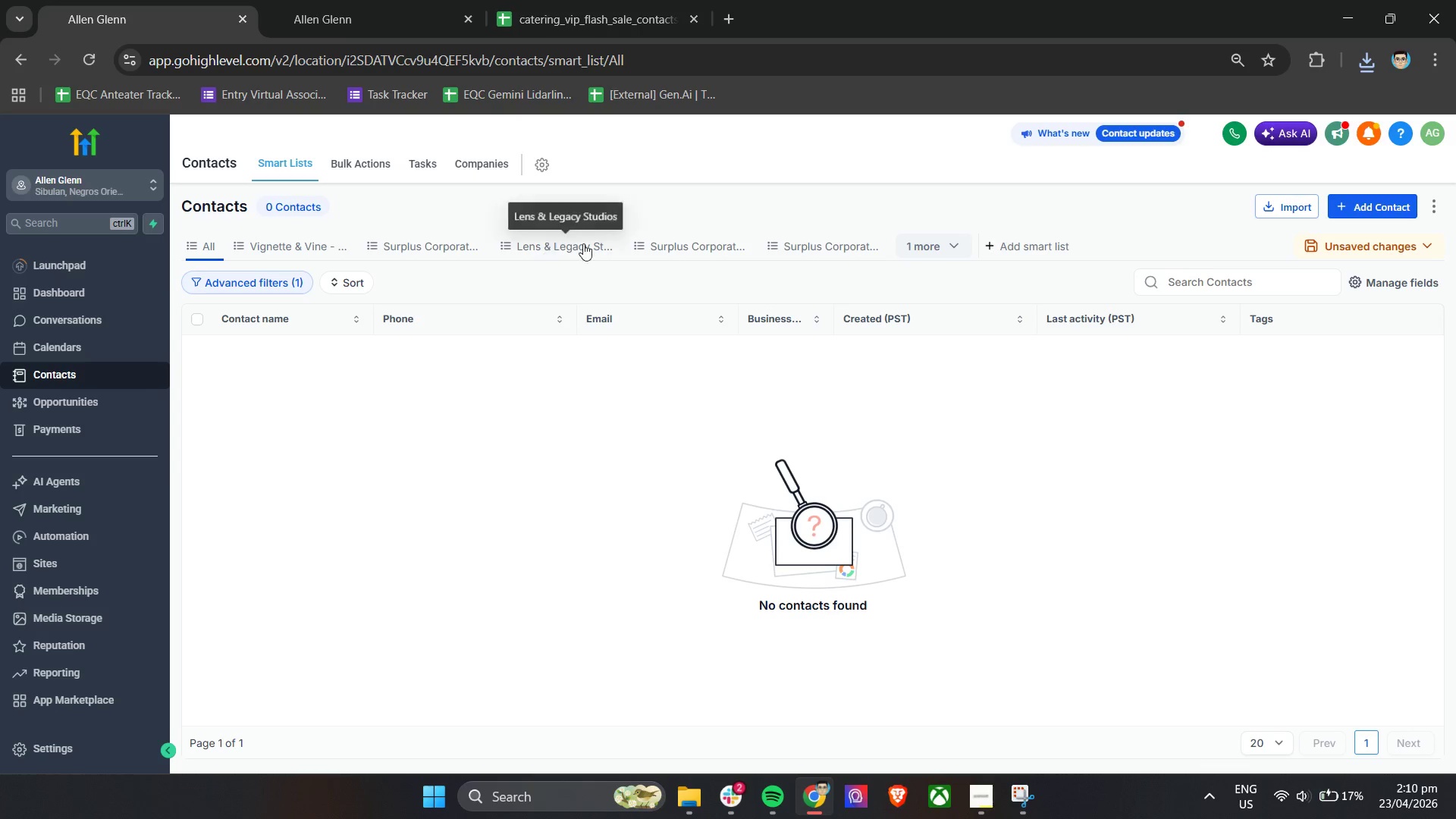 
wait(5.83)
 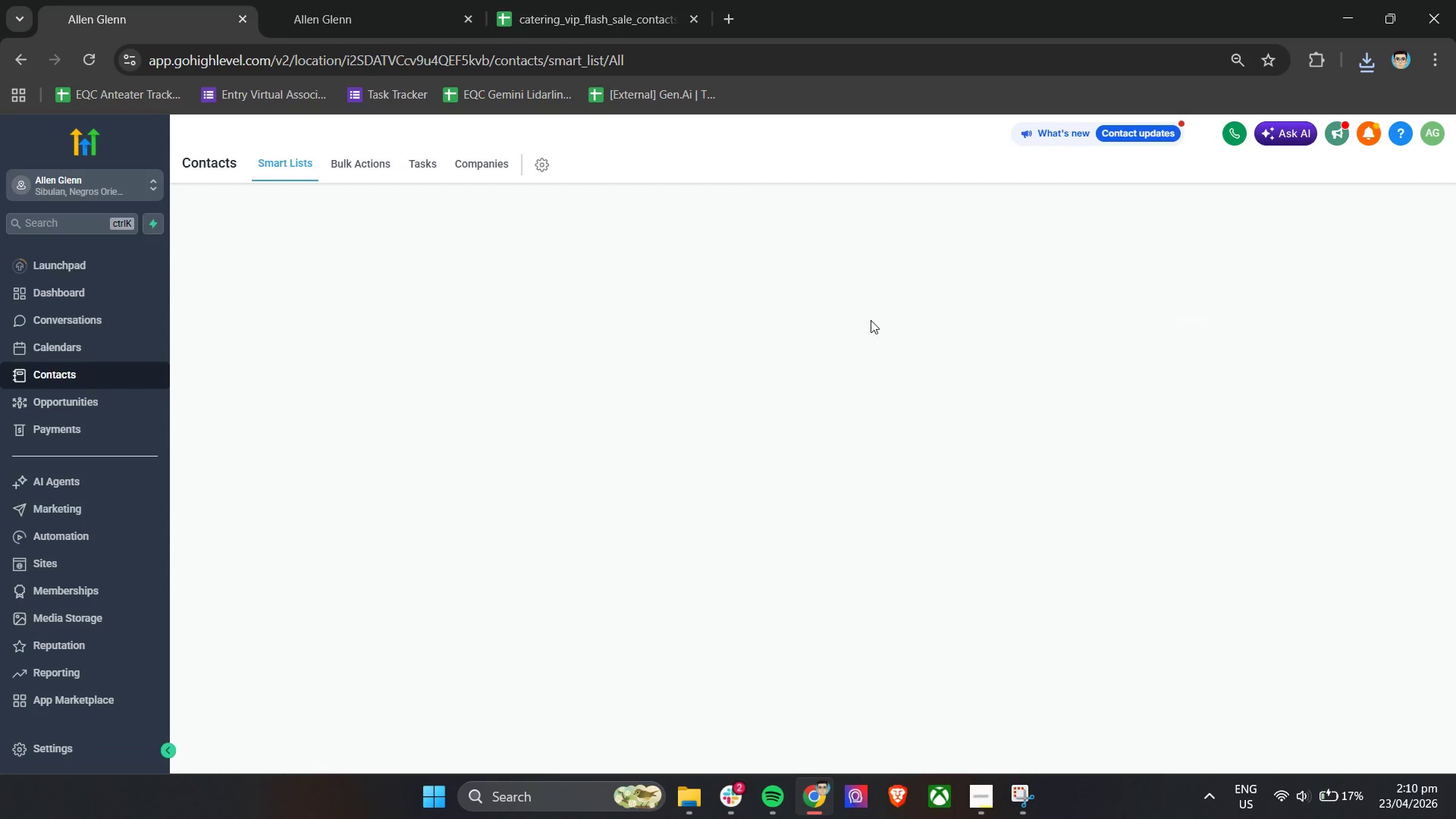 
left_click([828, 242])
 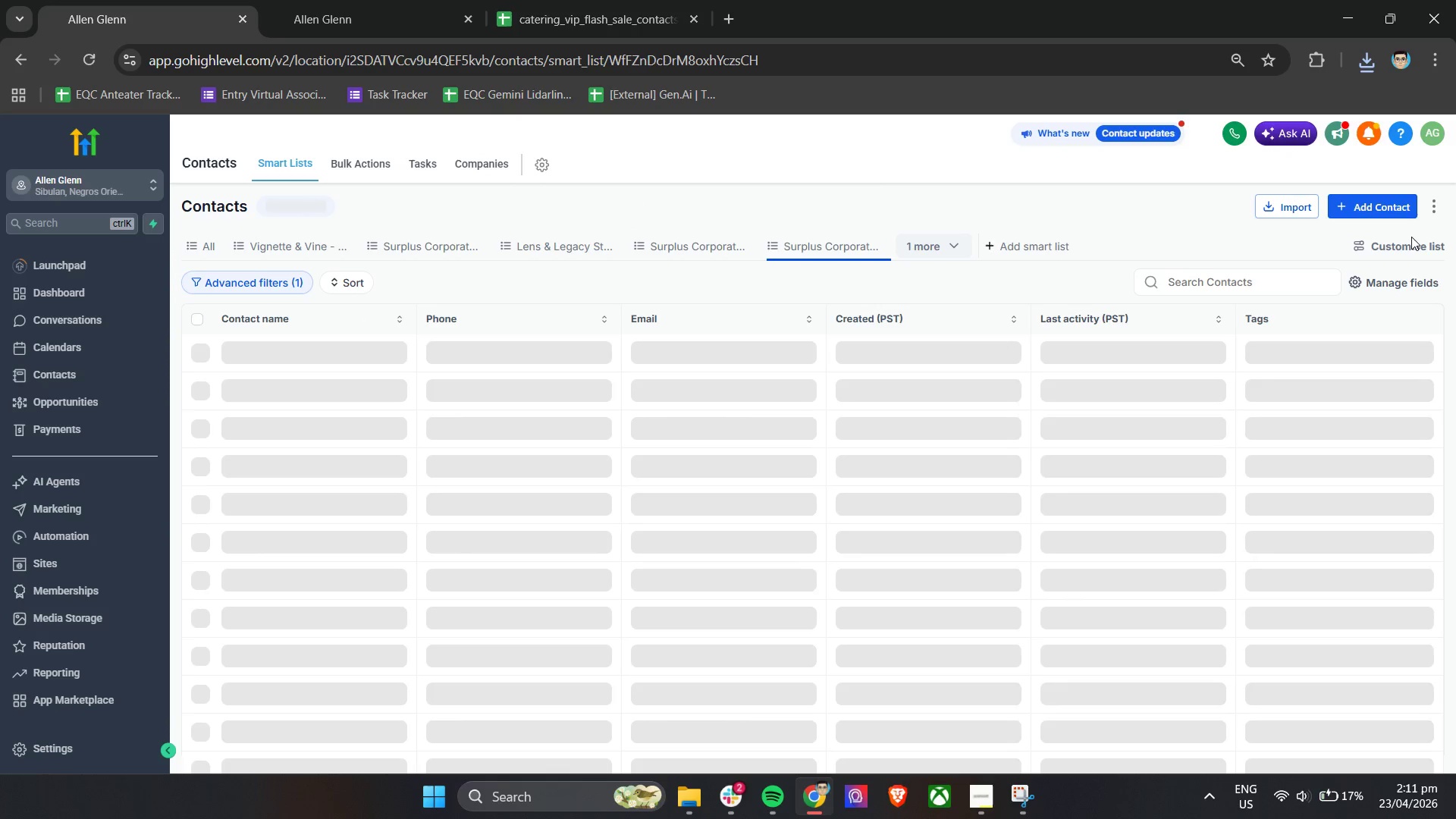 
double_click([1407, 243])
 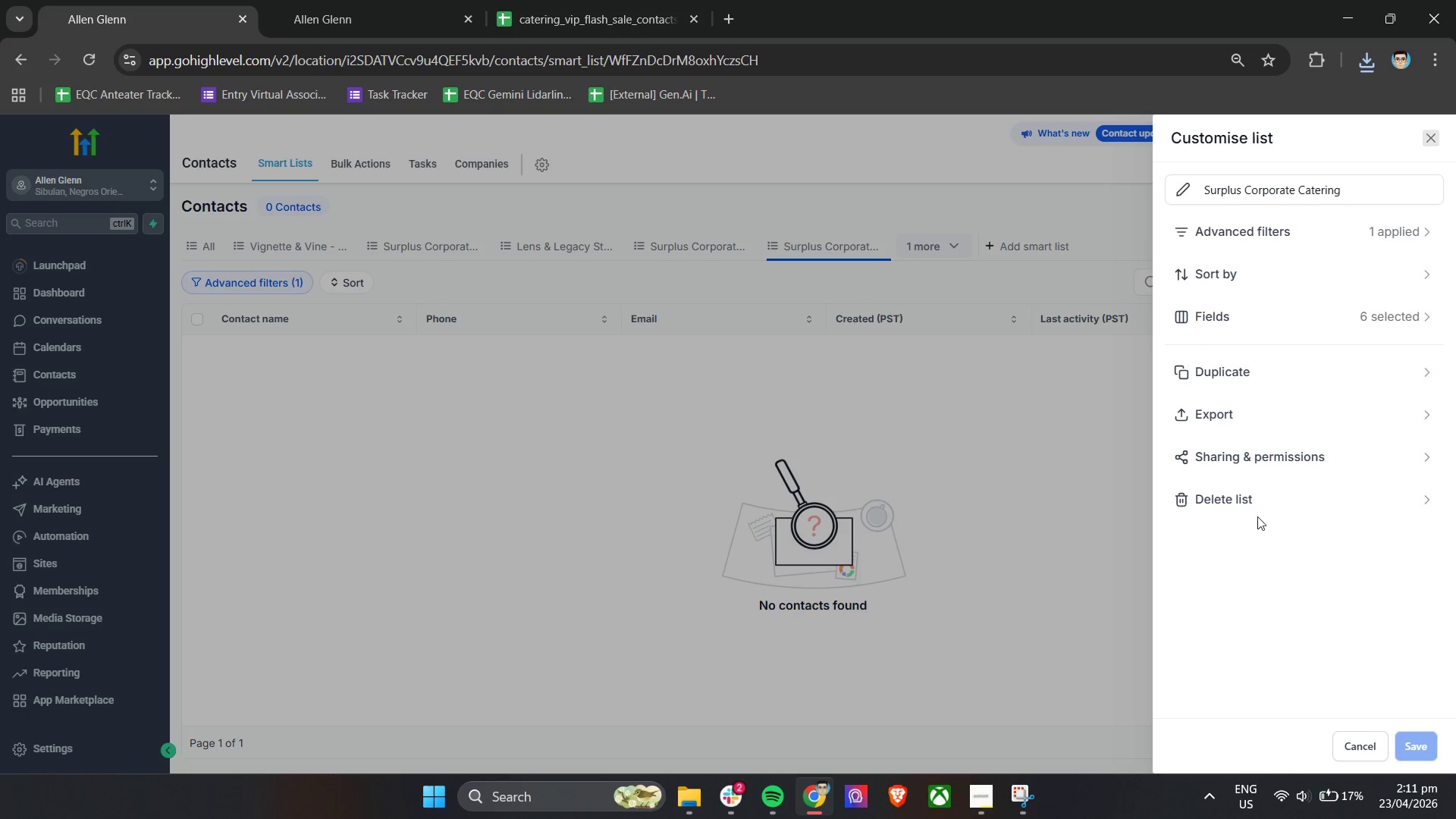 
left_click([1247, 498])
 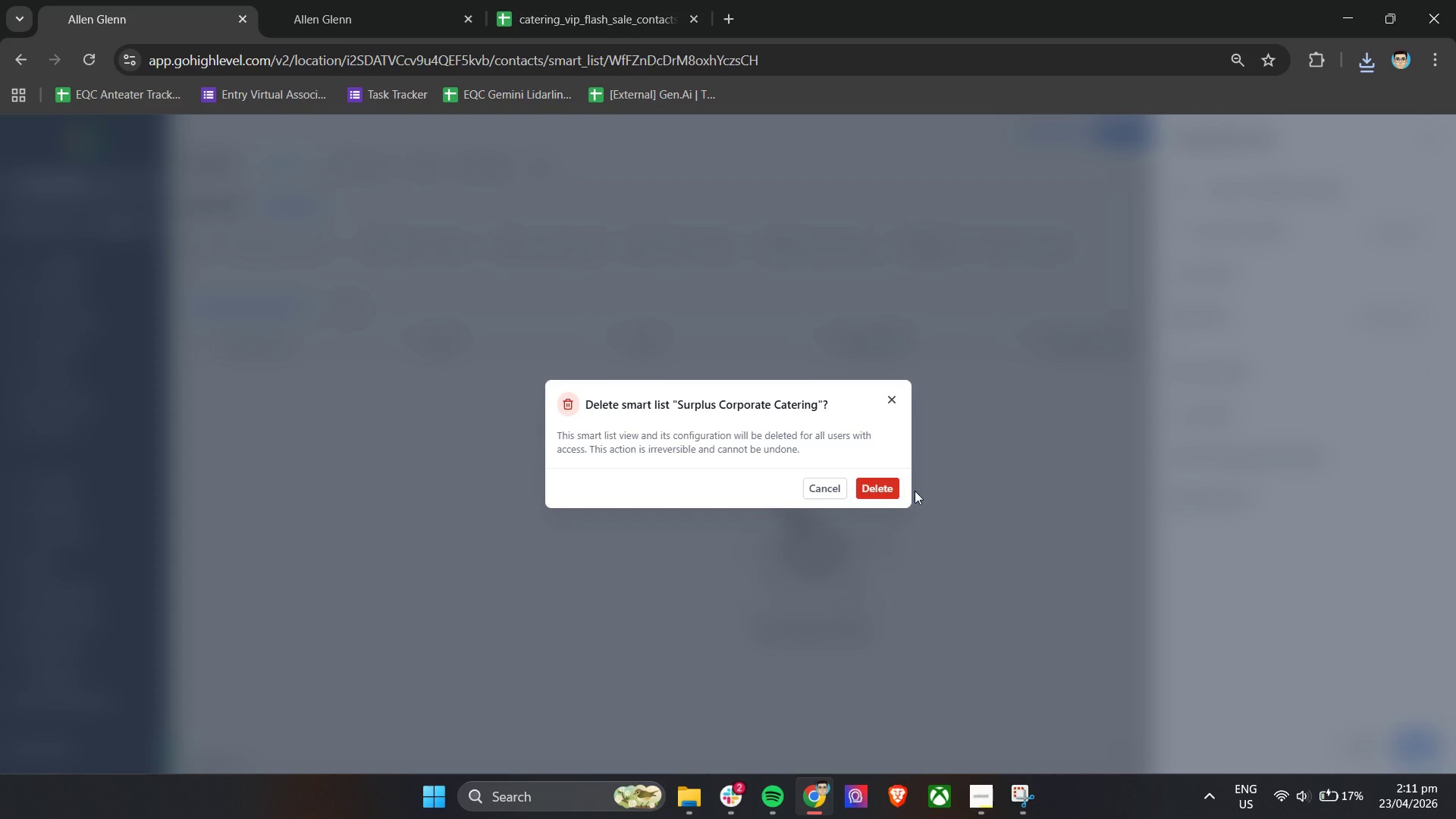 
left_click([887, 491])
 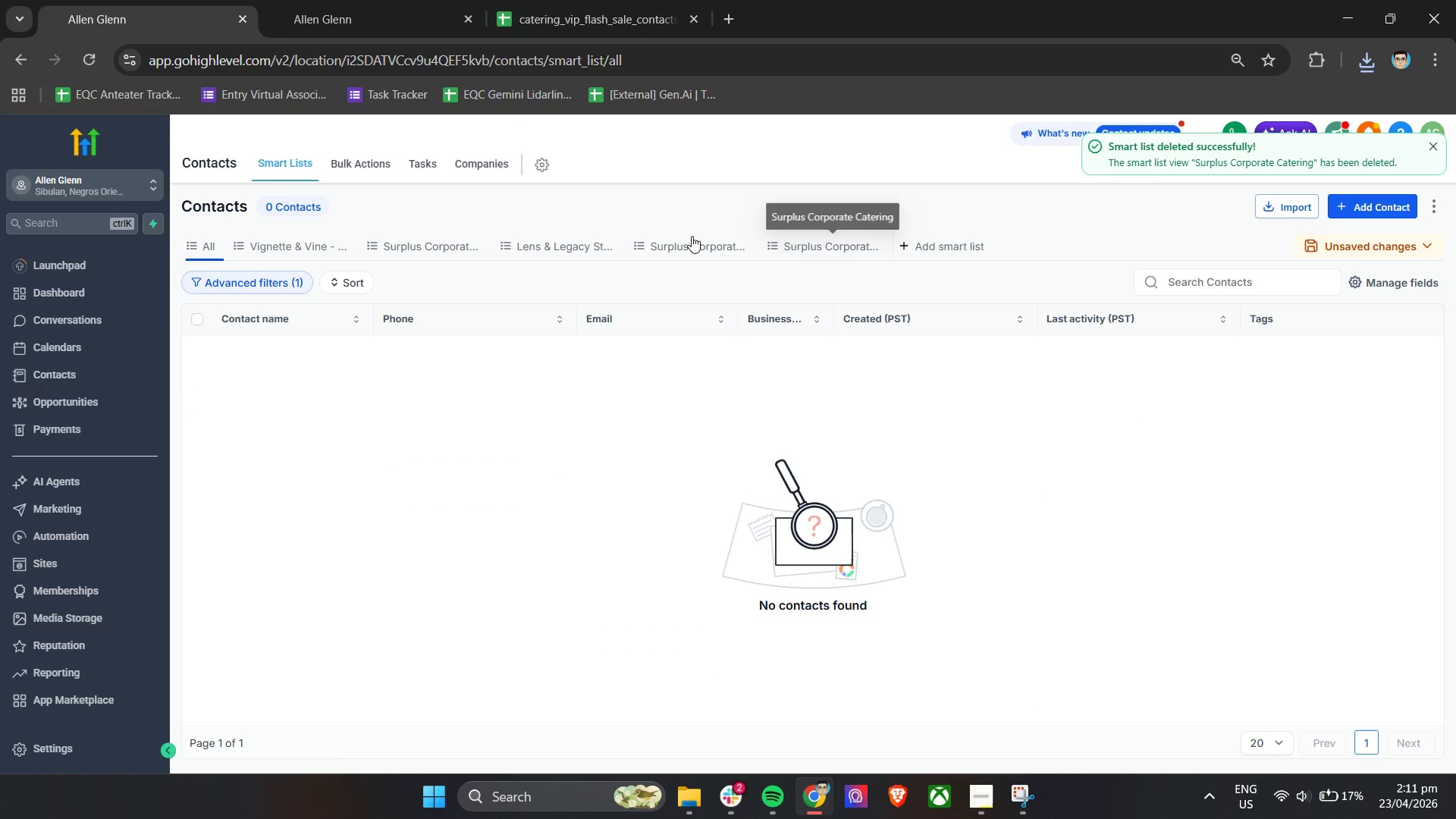 
left_click([806, 246])
 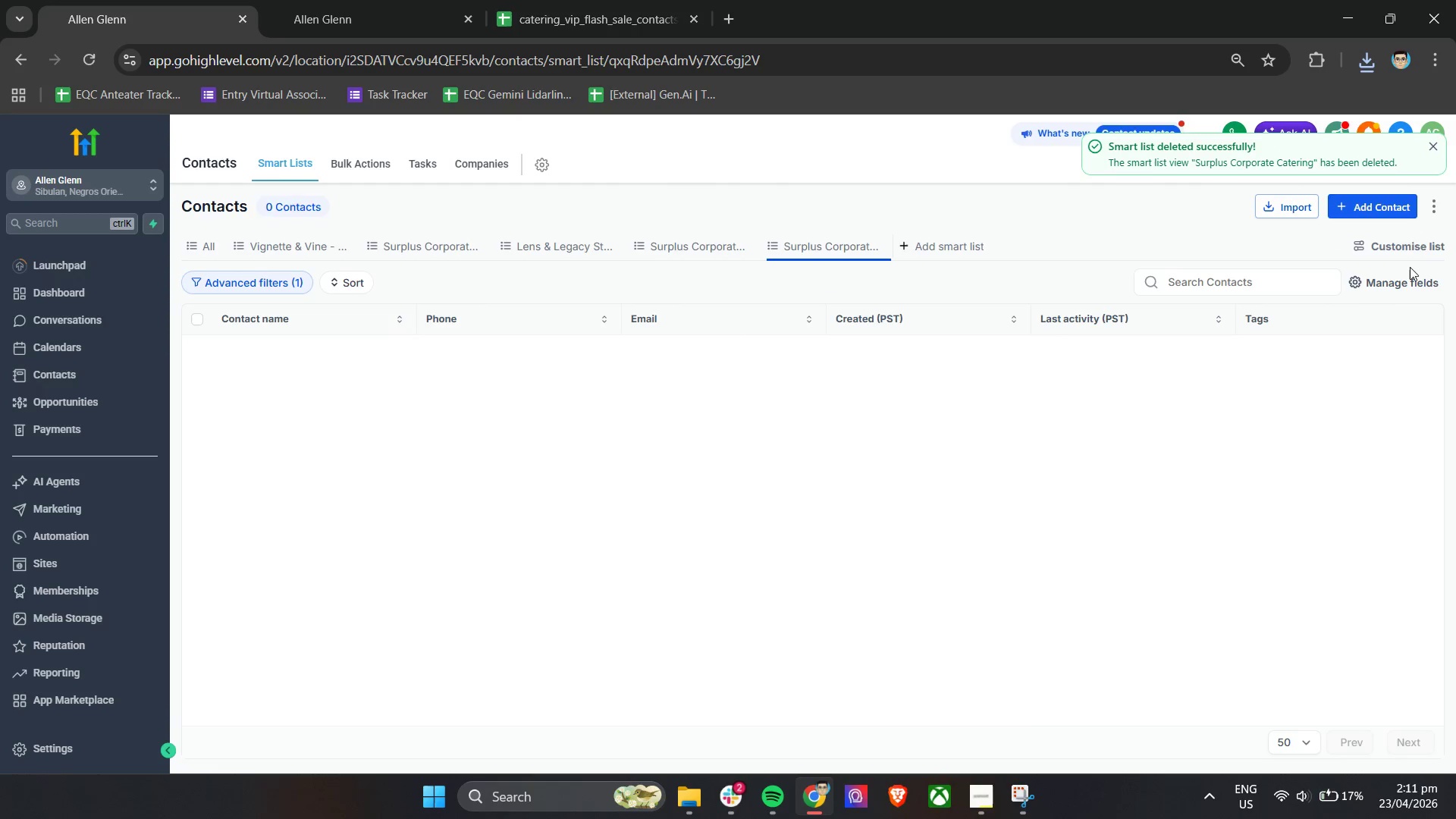 
left_click([1412, 247])
 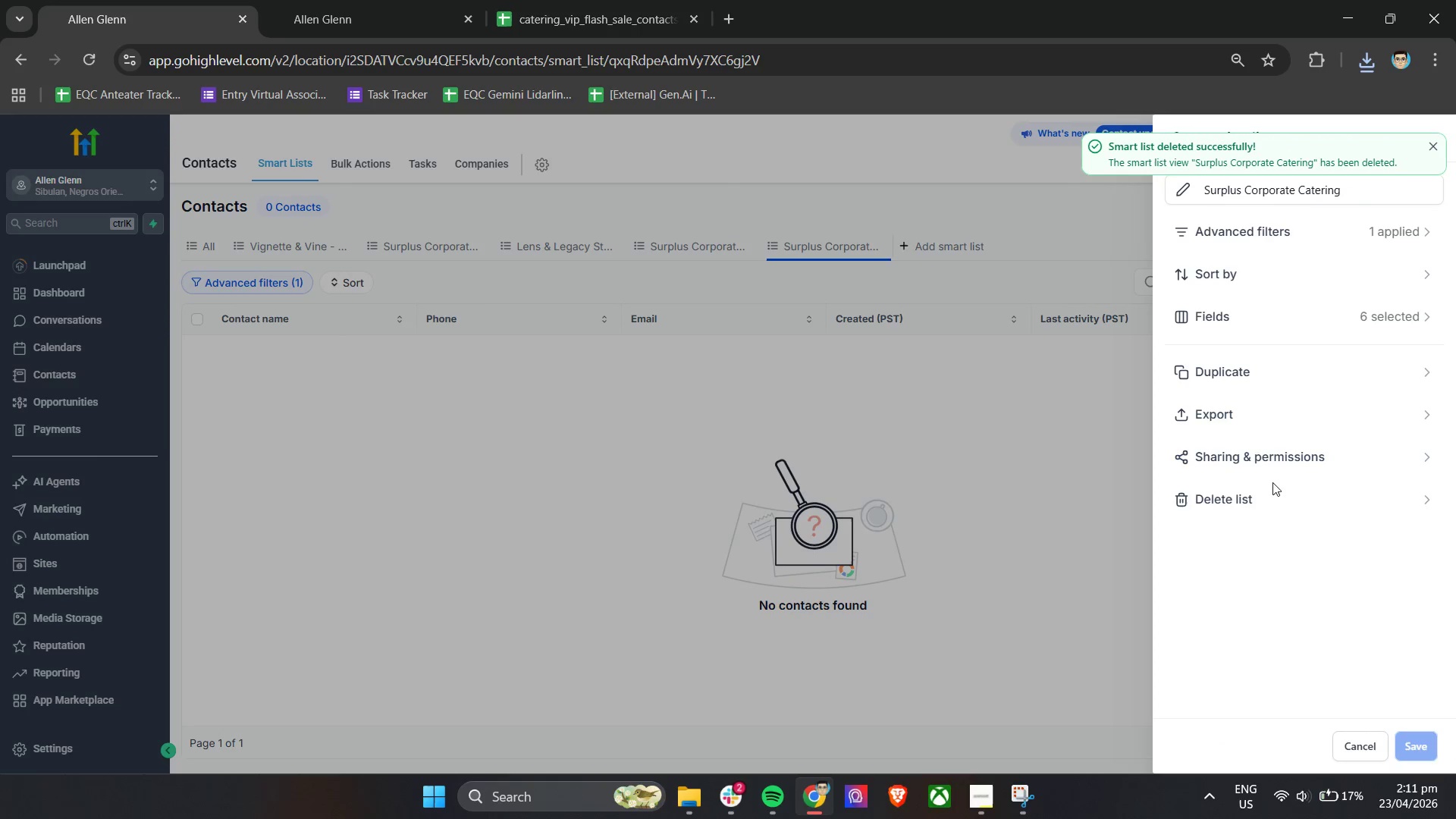 
left_click([1253, 494])
 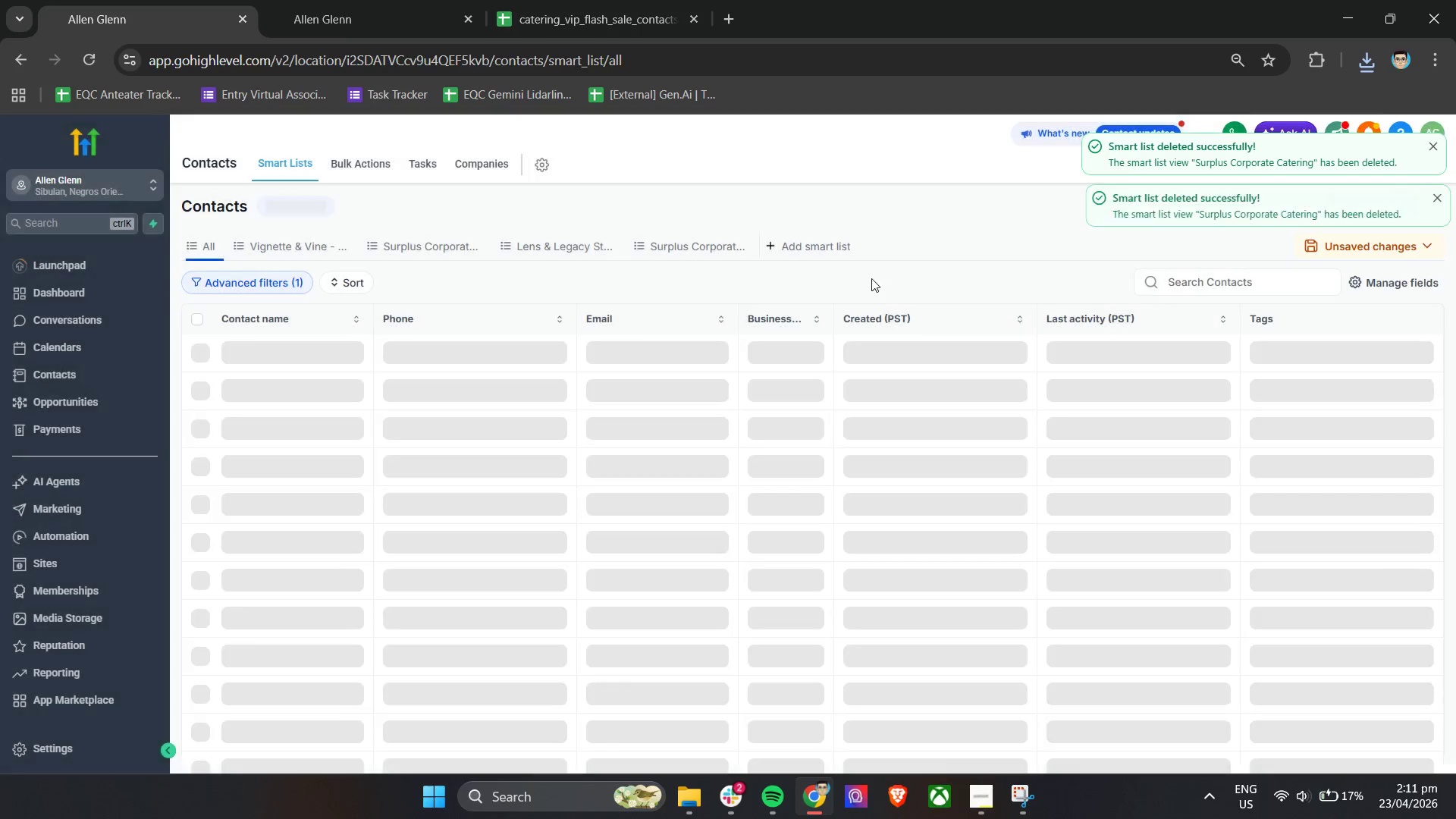 
left_click([679, 242])
 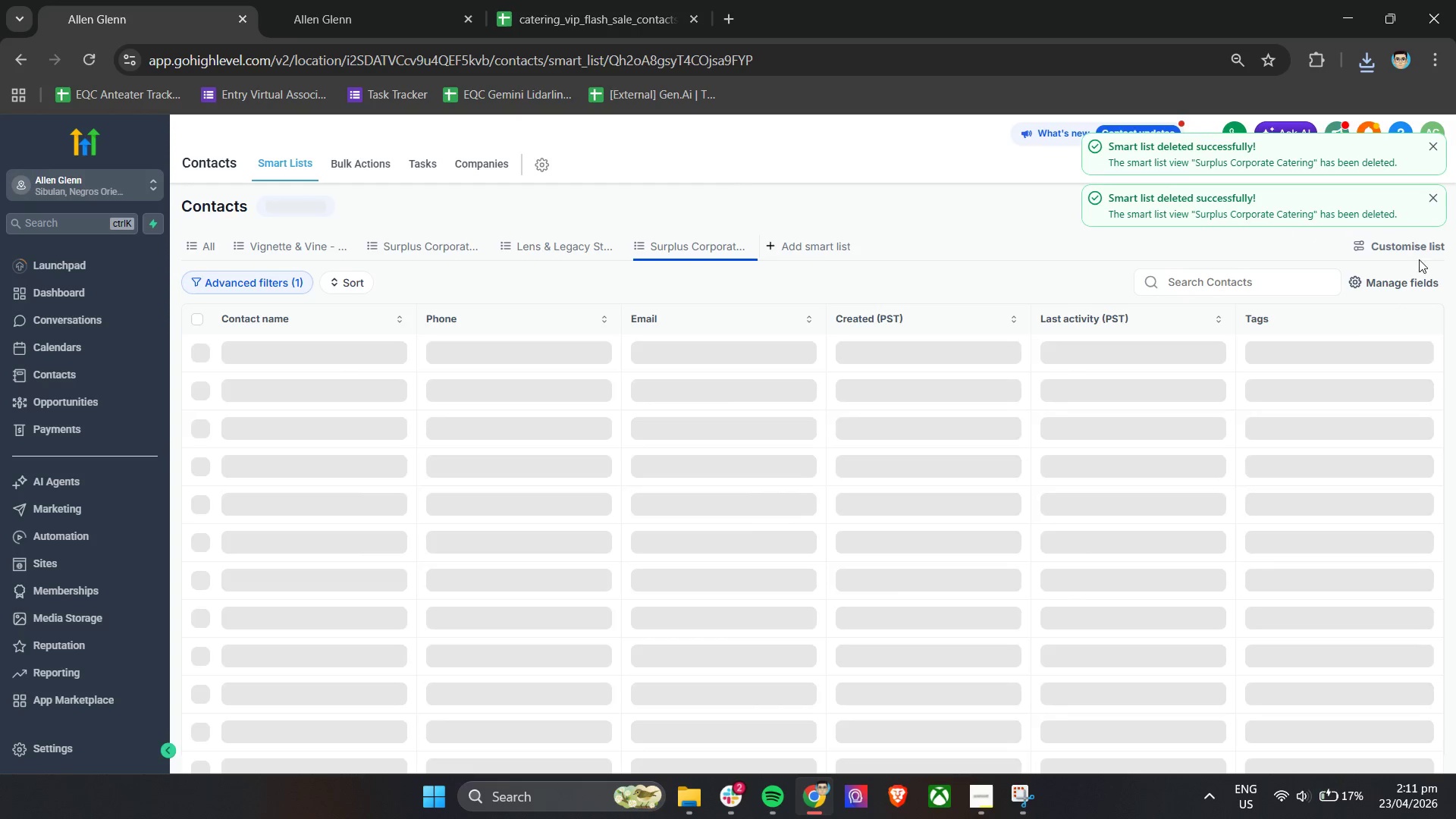 
left_click([1412, 246])
 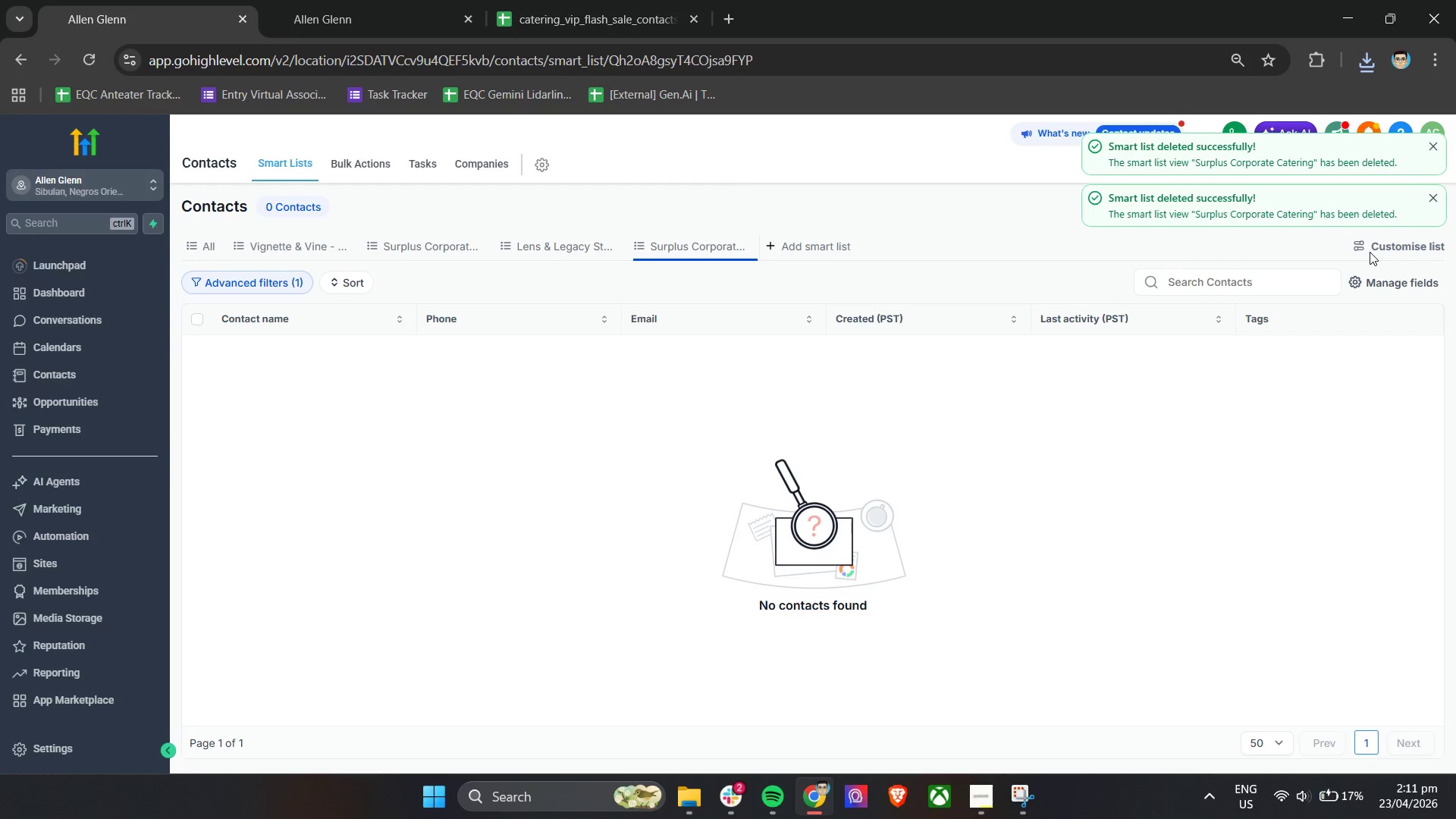 
double_click([1376, 243])
 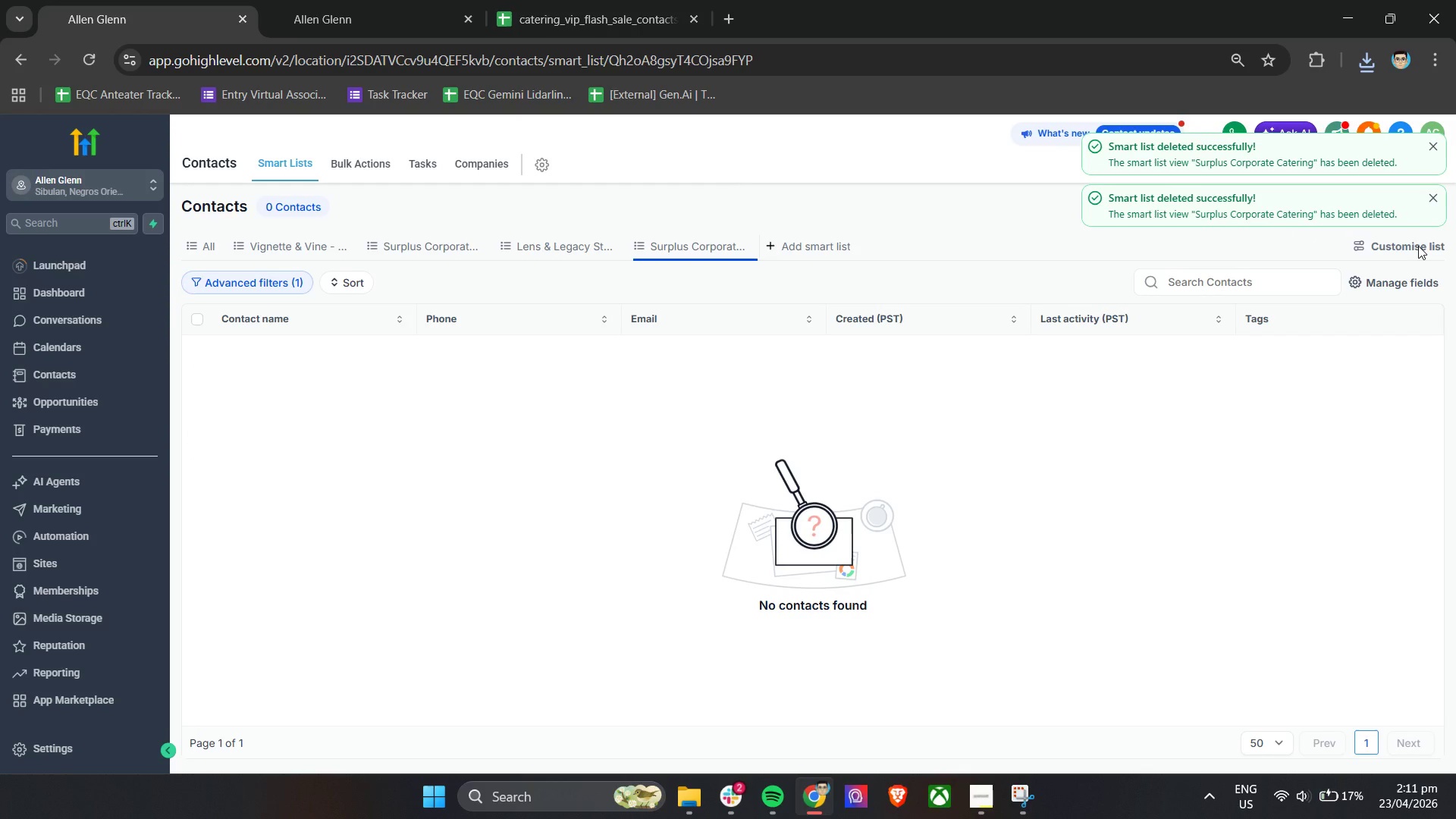 
triple_click([1418, 246])
 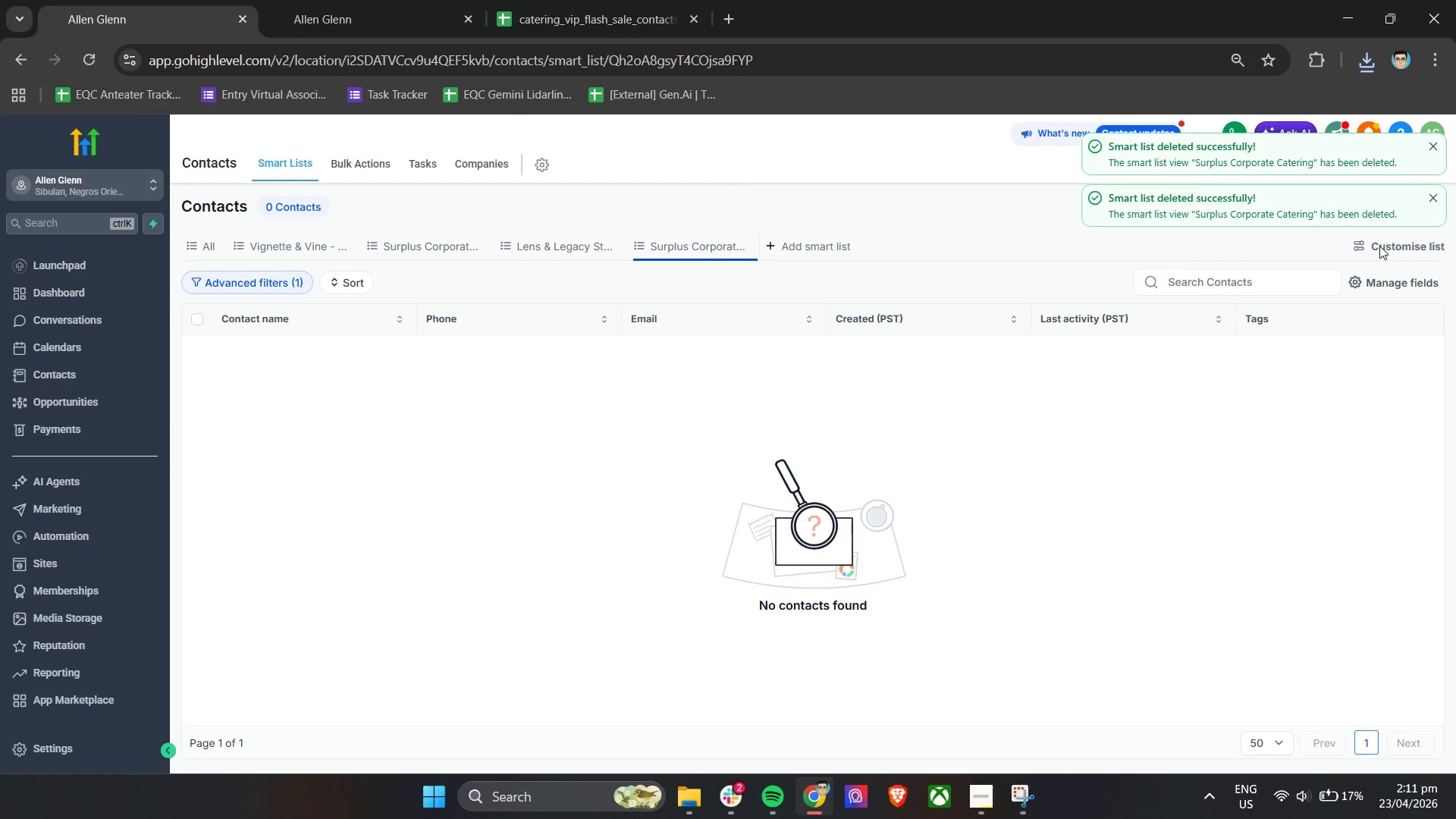 
double_click([1401, 246])
 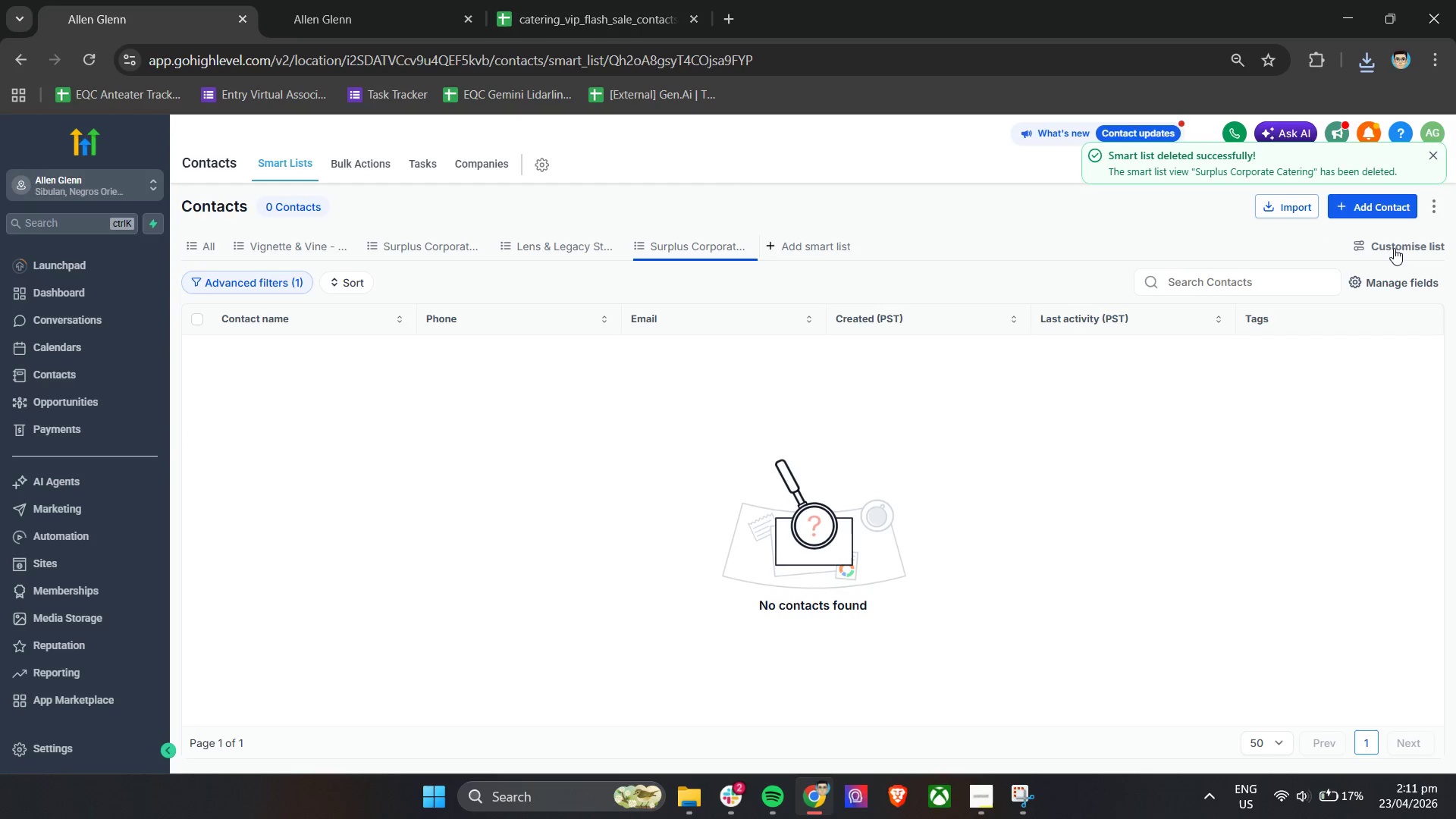 
left_click([1389, 249])
 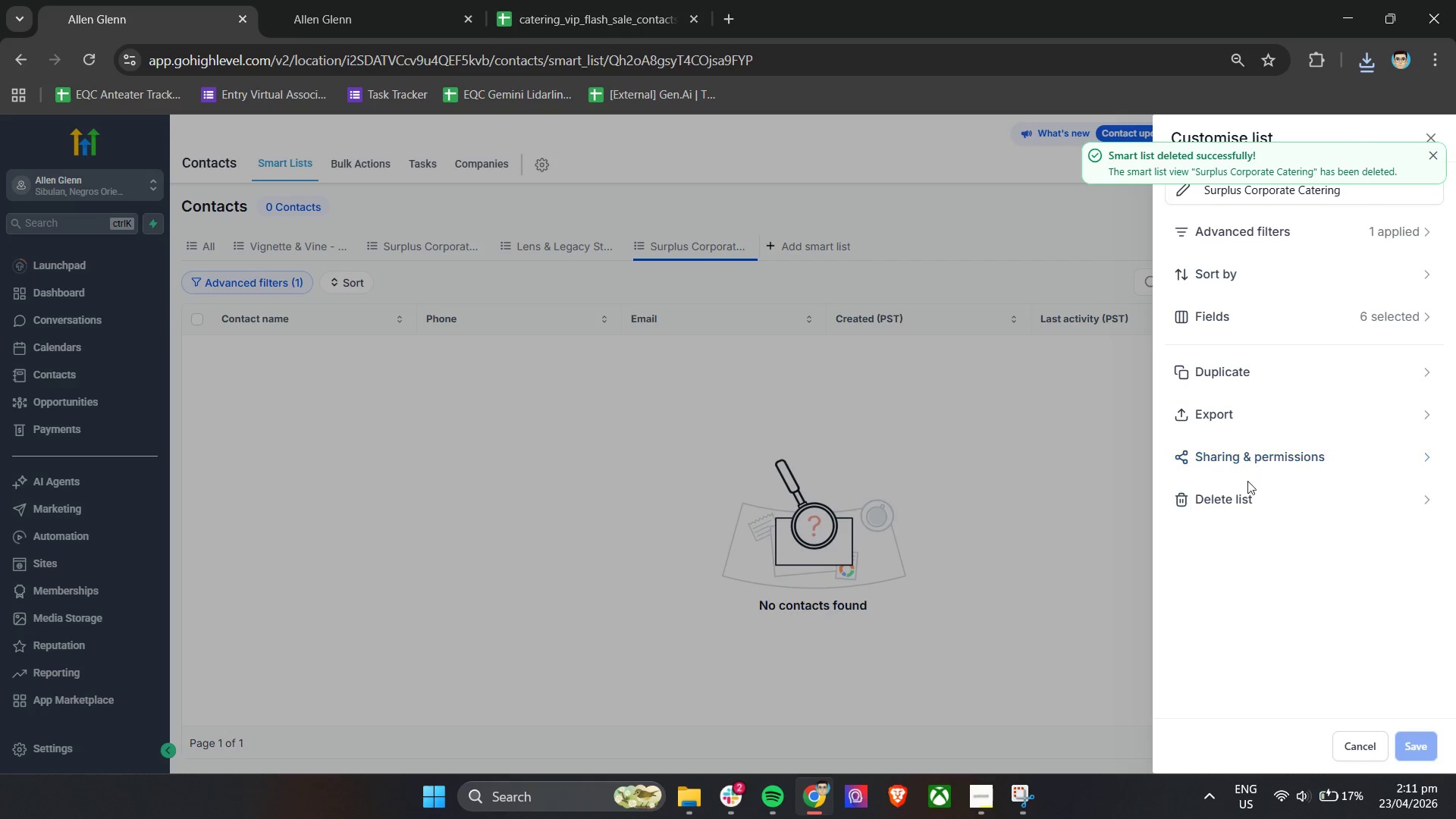 
left_click([1239, 494])
 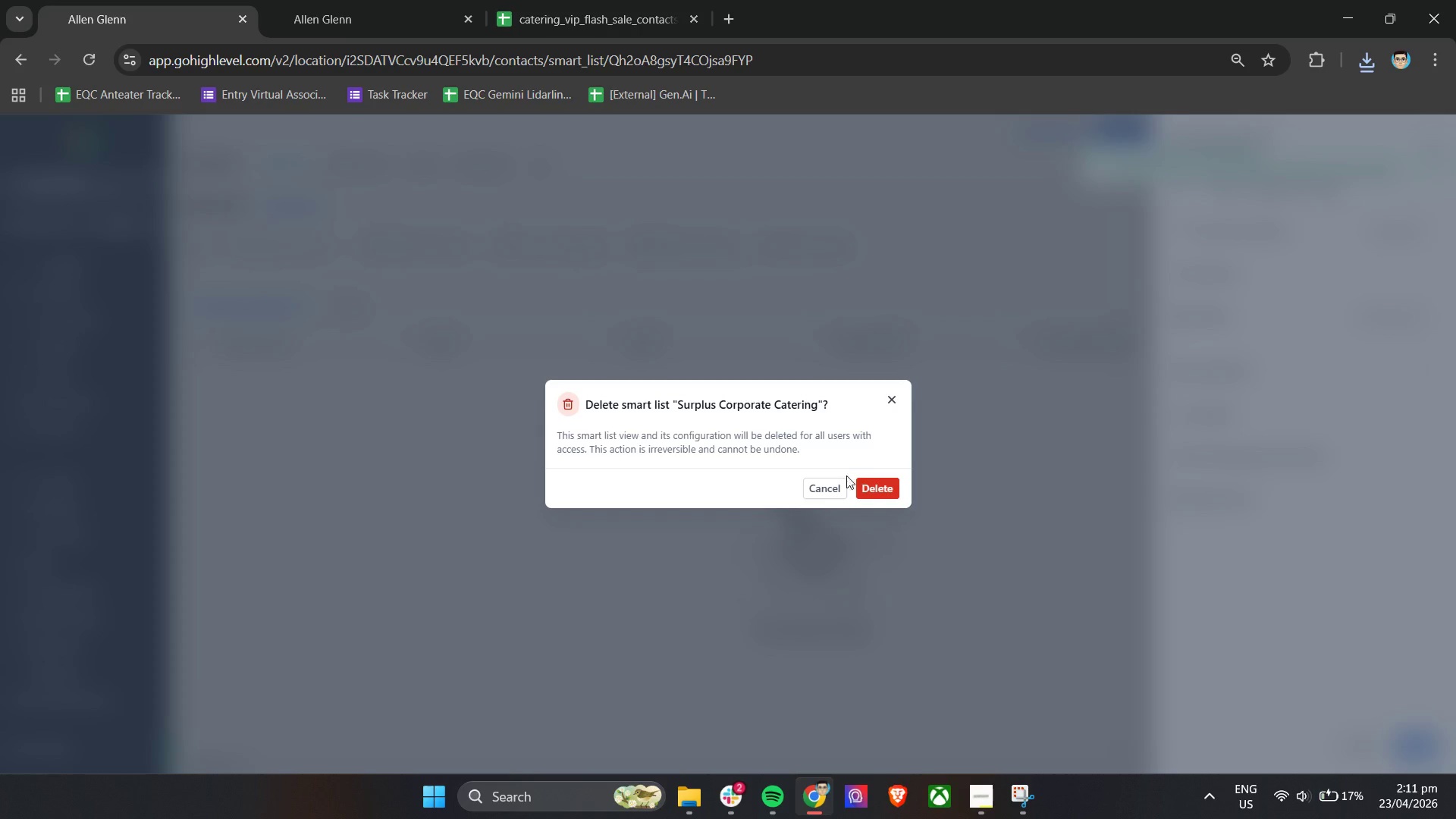 
left_click([869, 488])
 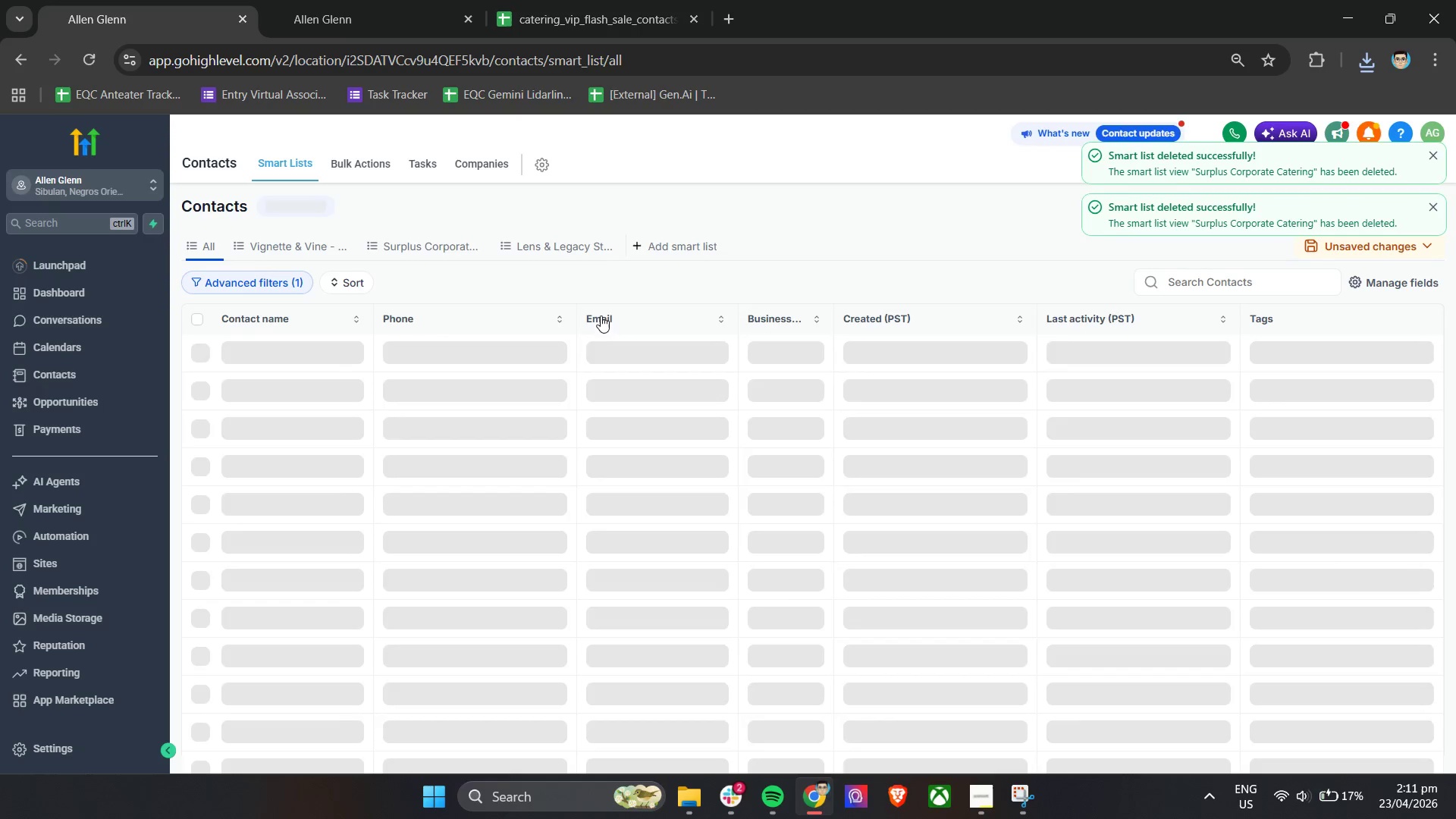 
left_click([541, 252])
 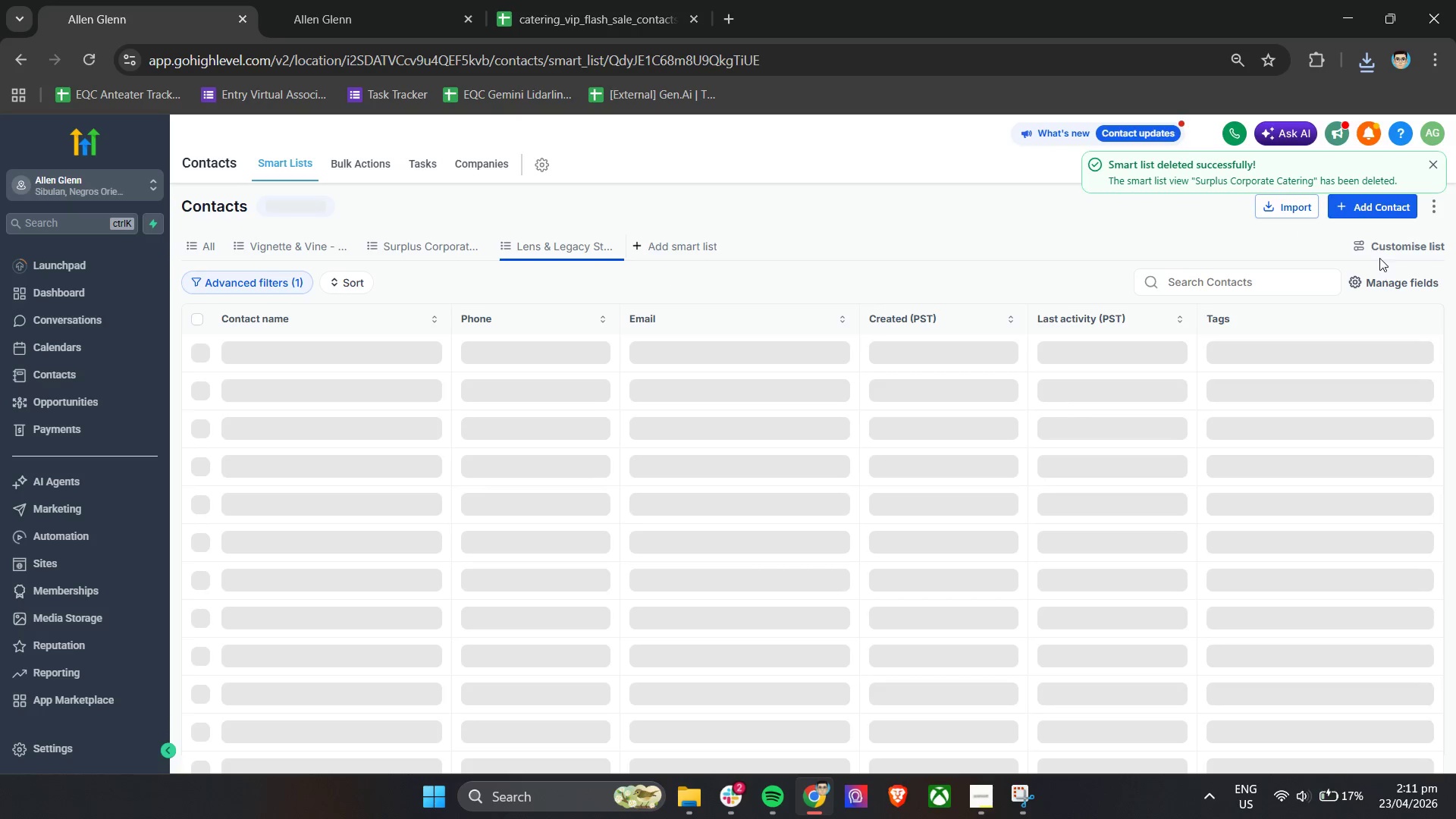 
left_click([1379, 240])
 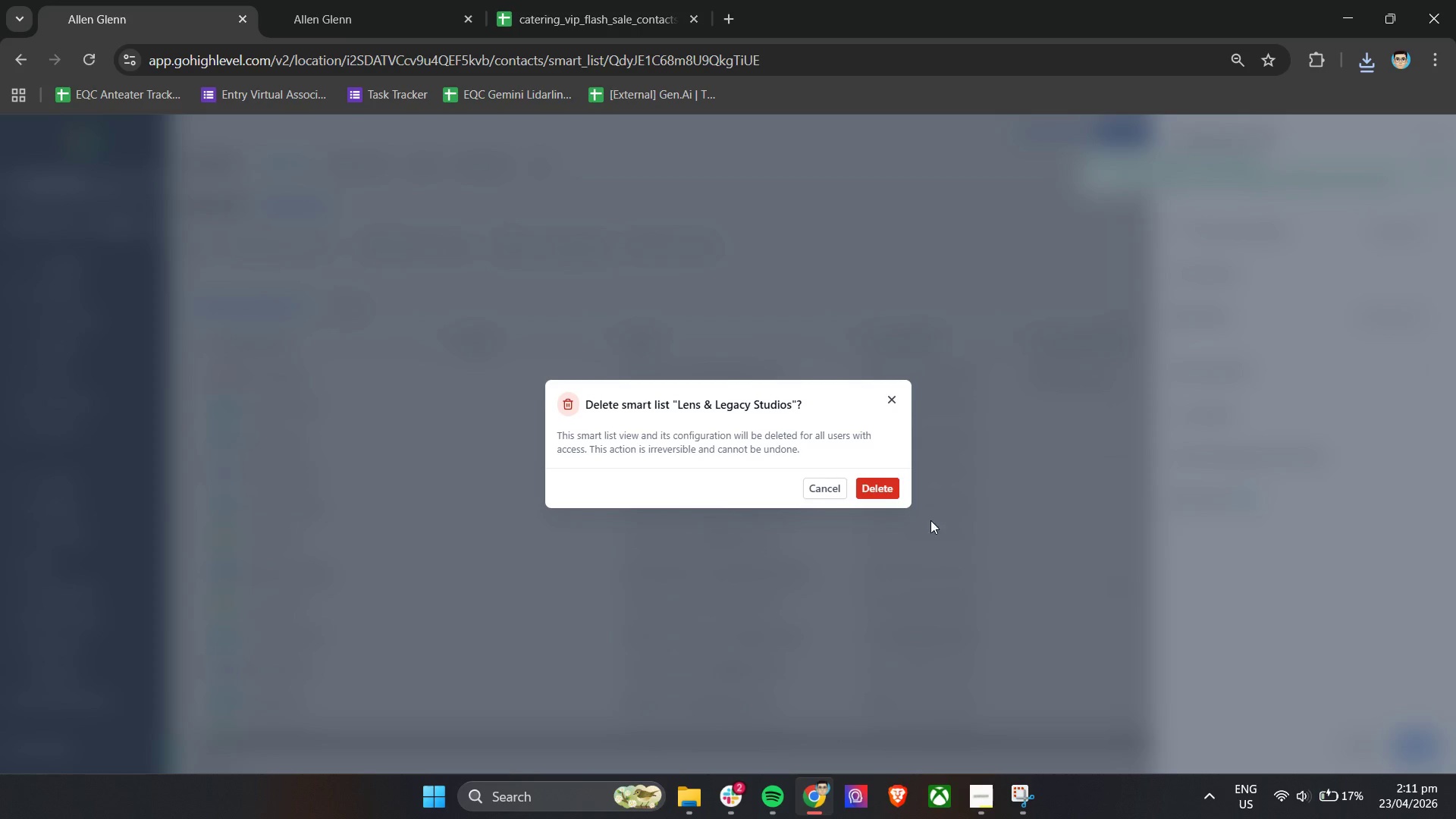 
left_click([880, 482])
 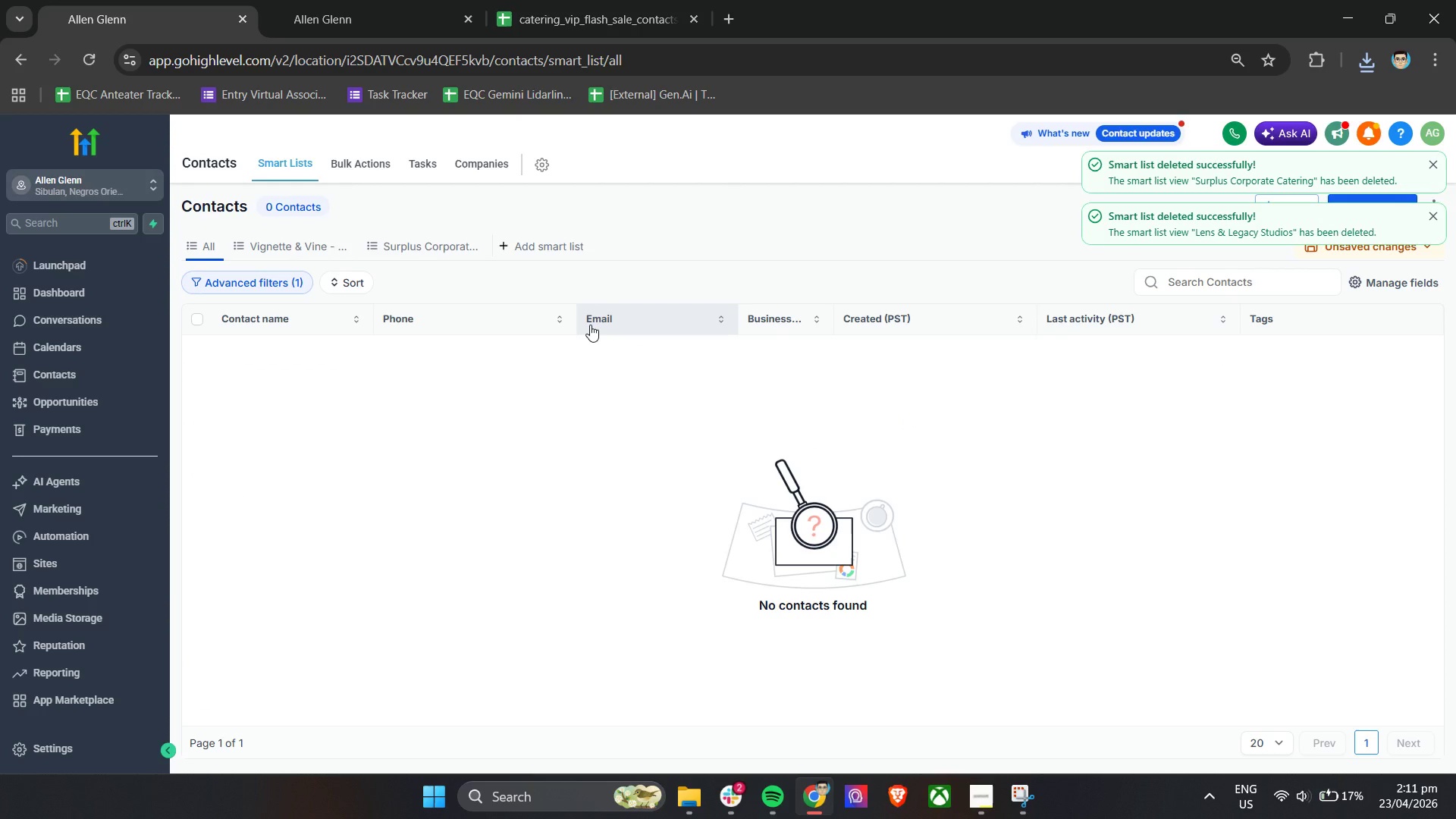 
hold_key(key=ShiftLeft, duration=0.34)
 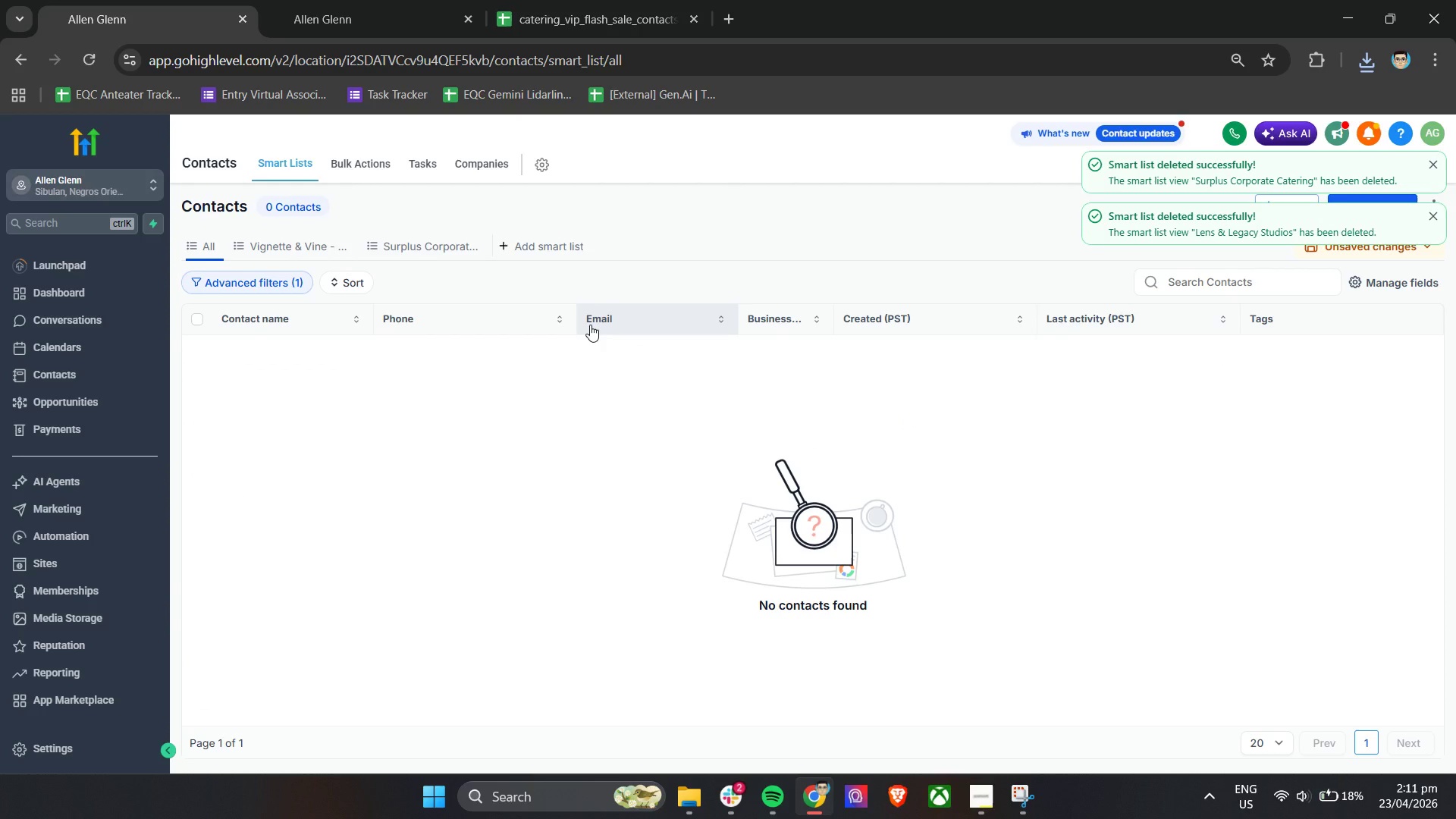 
key(Control+Shift+ShiftLeft)
 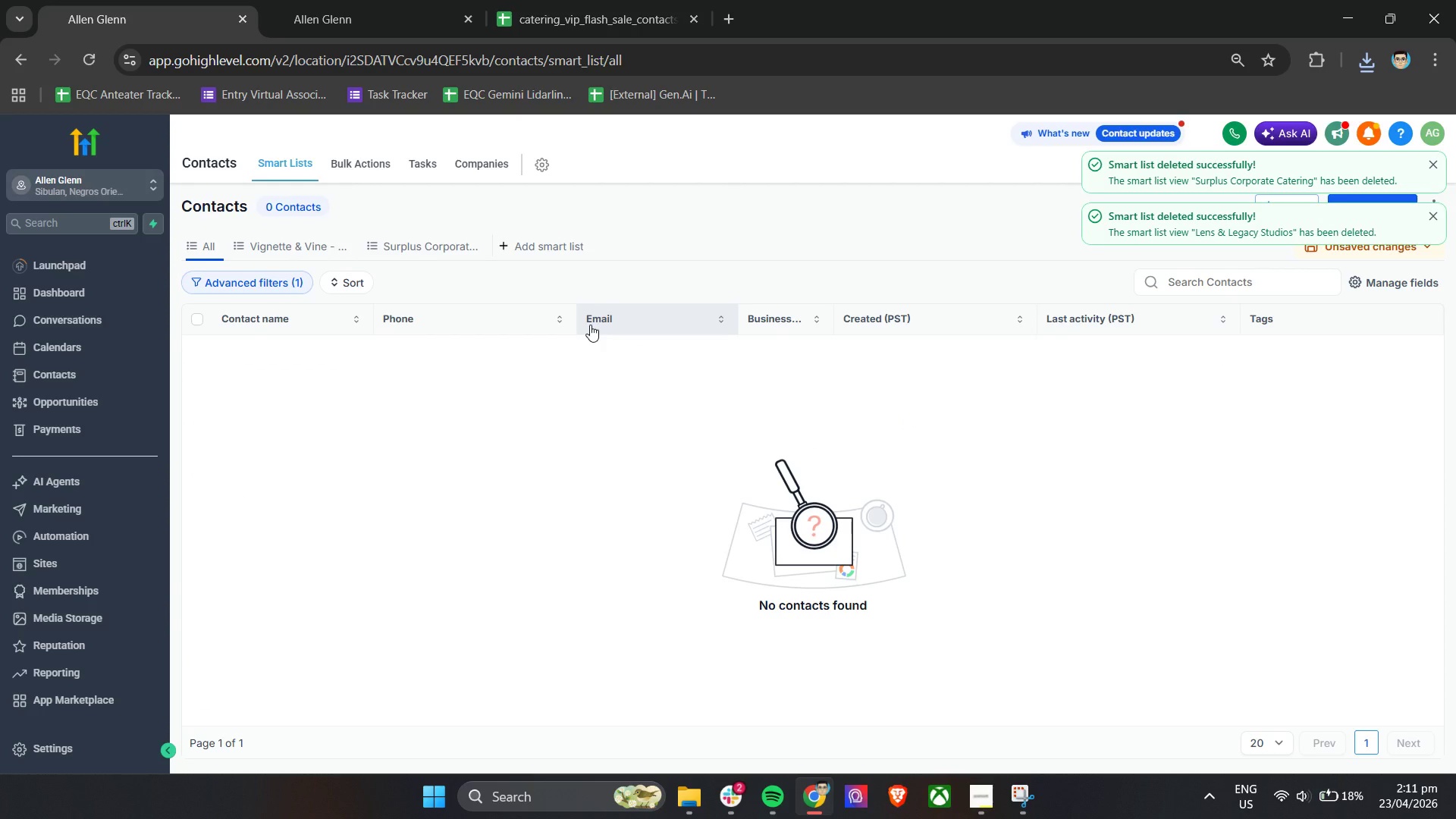 
key(Control+Z)
 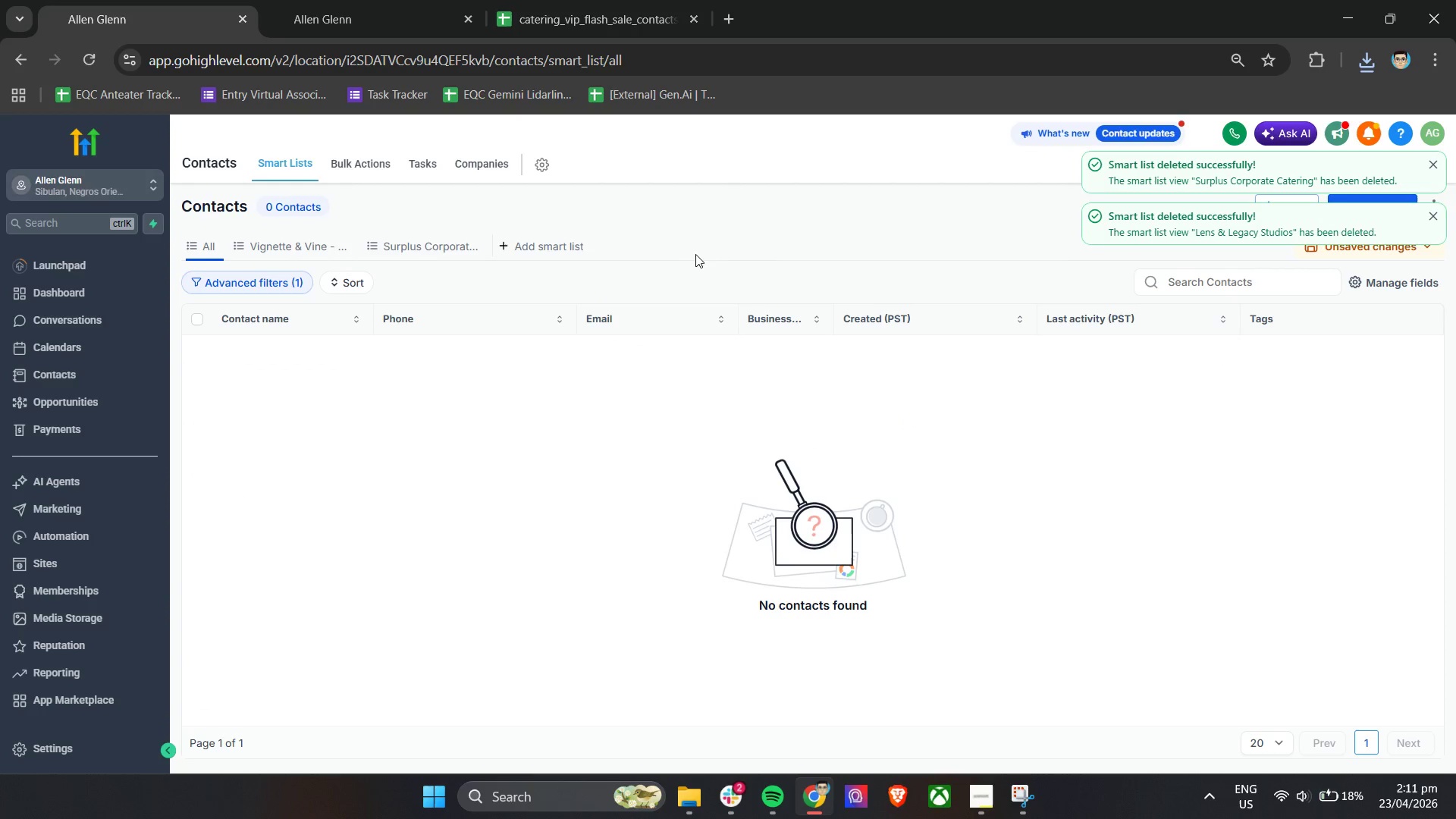 
key(Control+Z)
 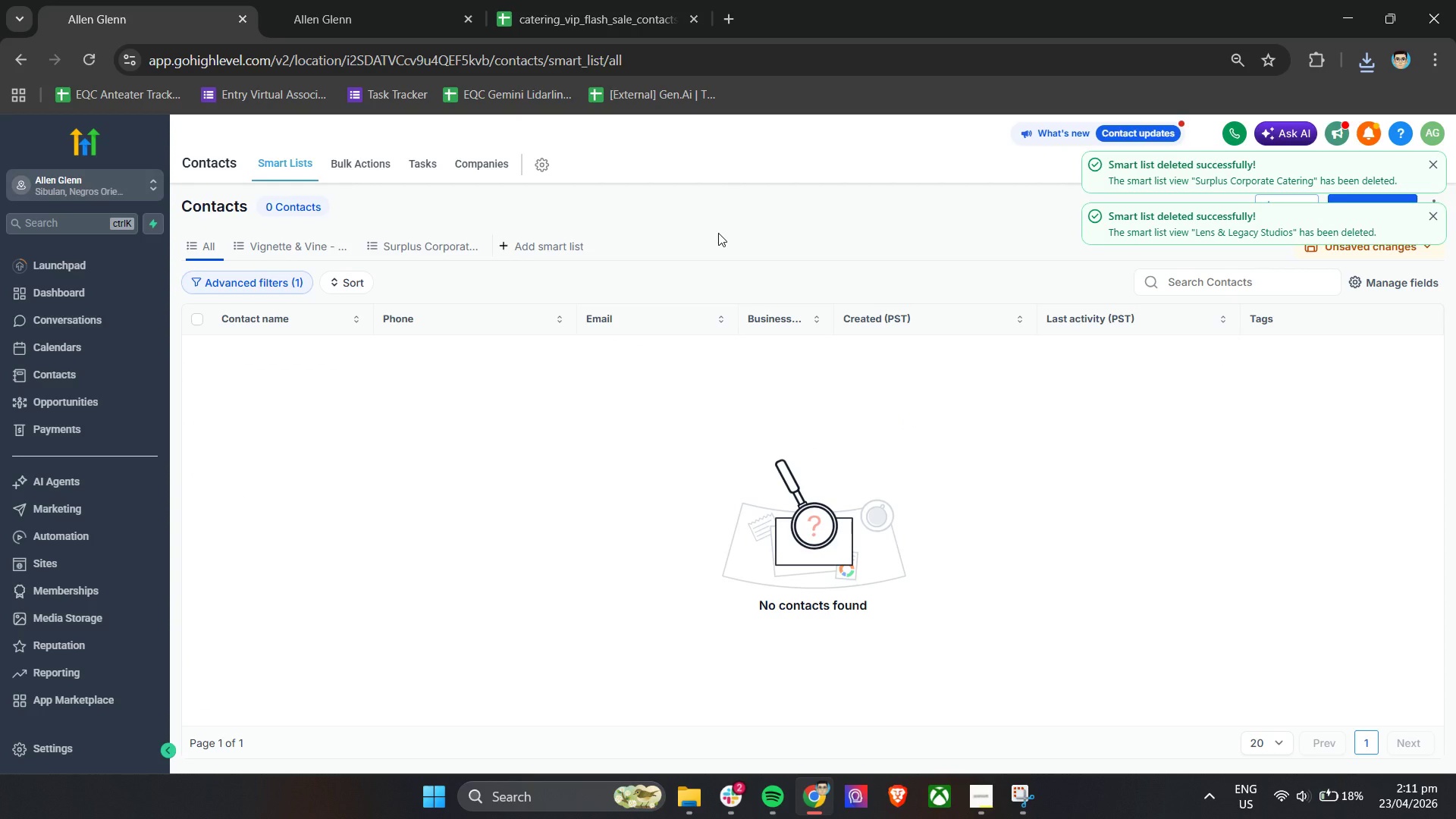 
left_click([718, 233])
 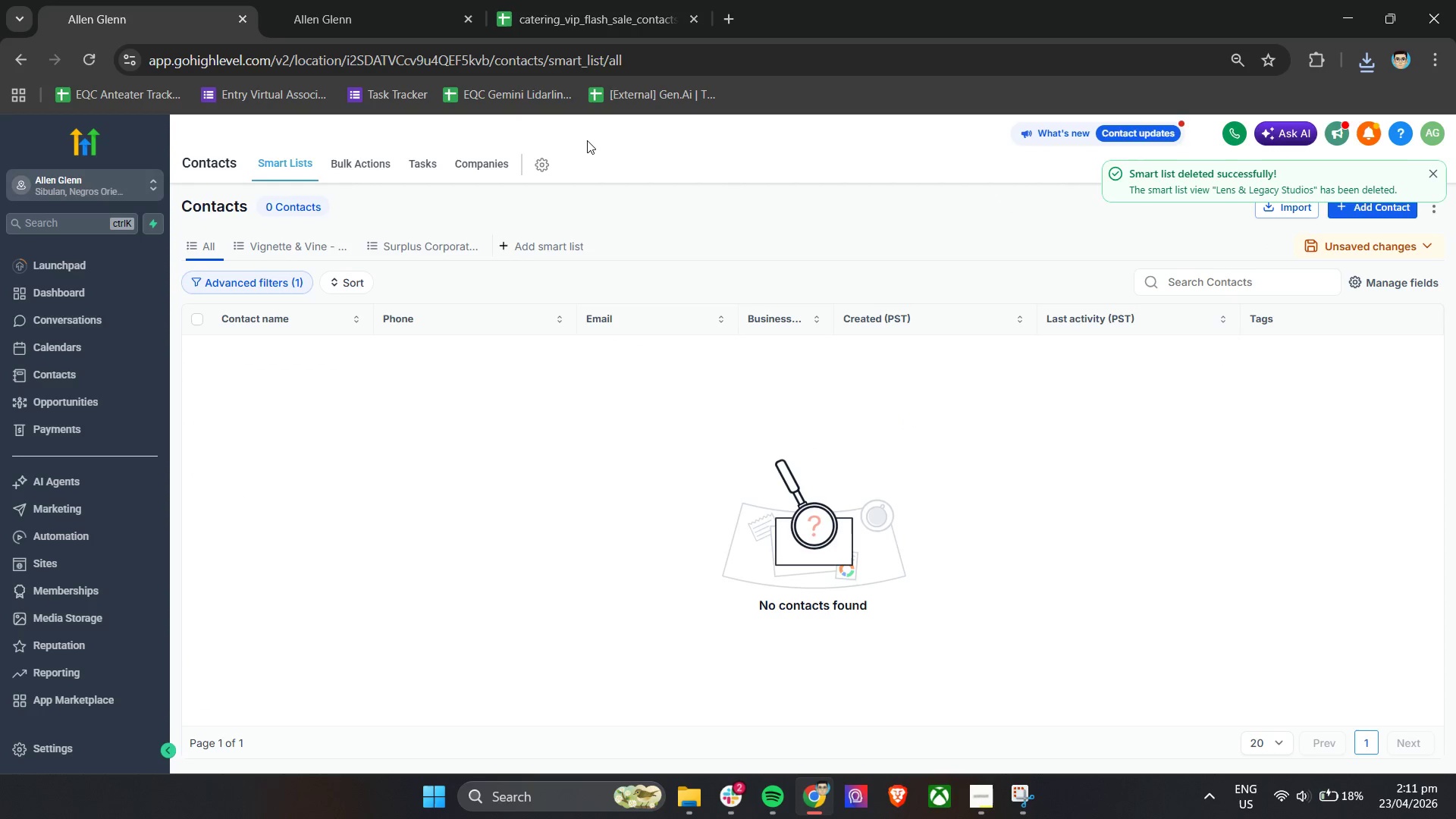 
left_click([551, 168])
 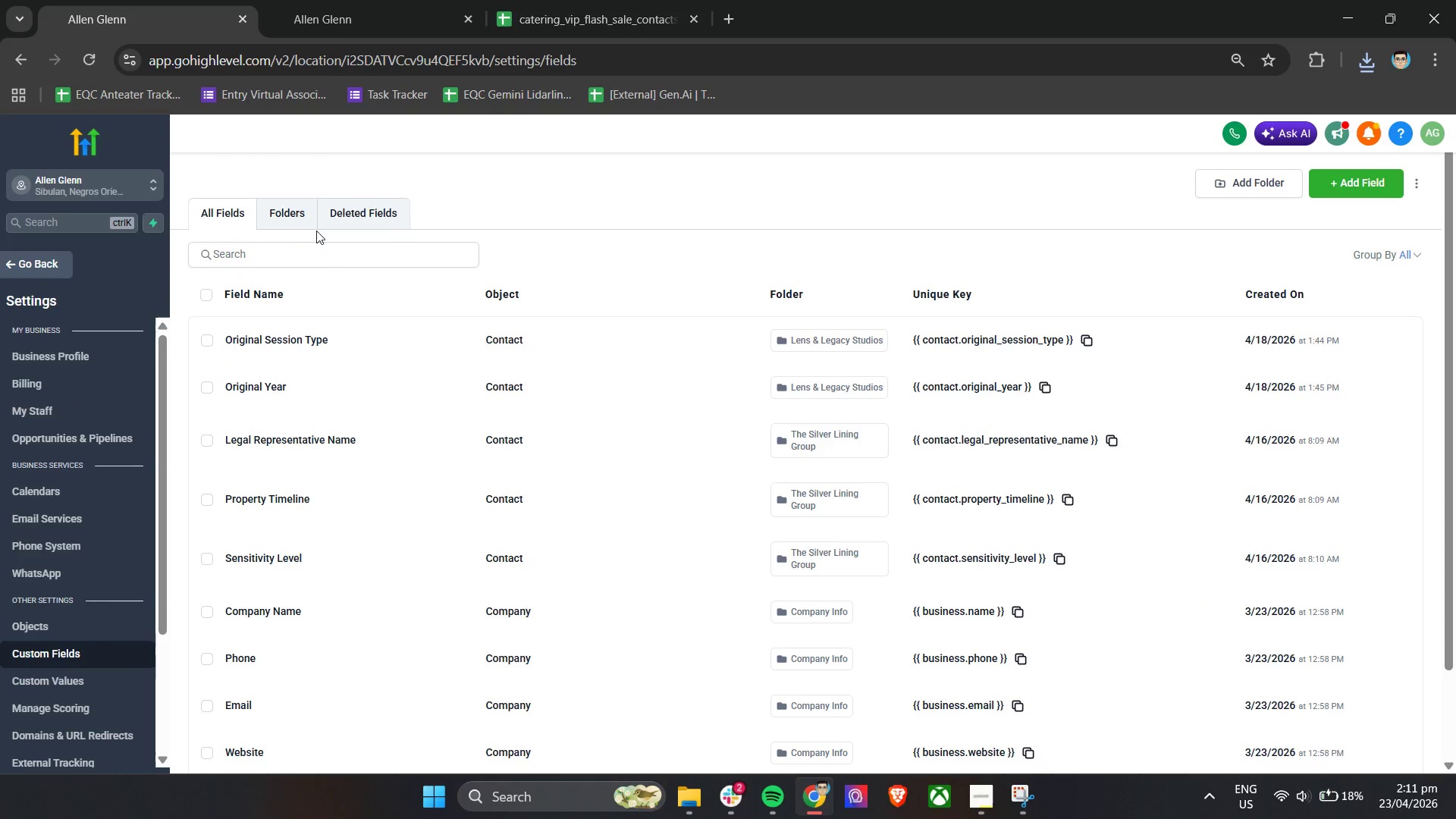 
left_click([12, 64])
 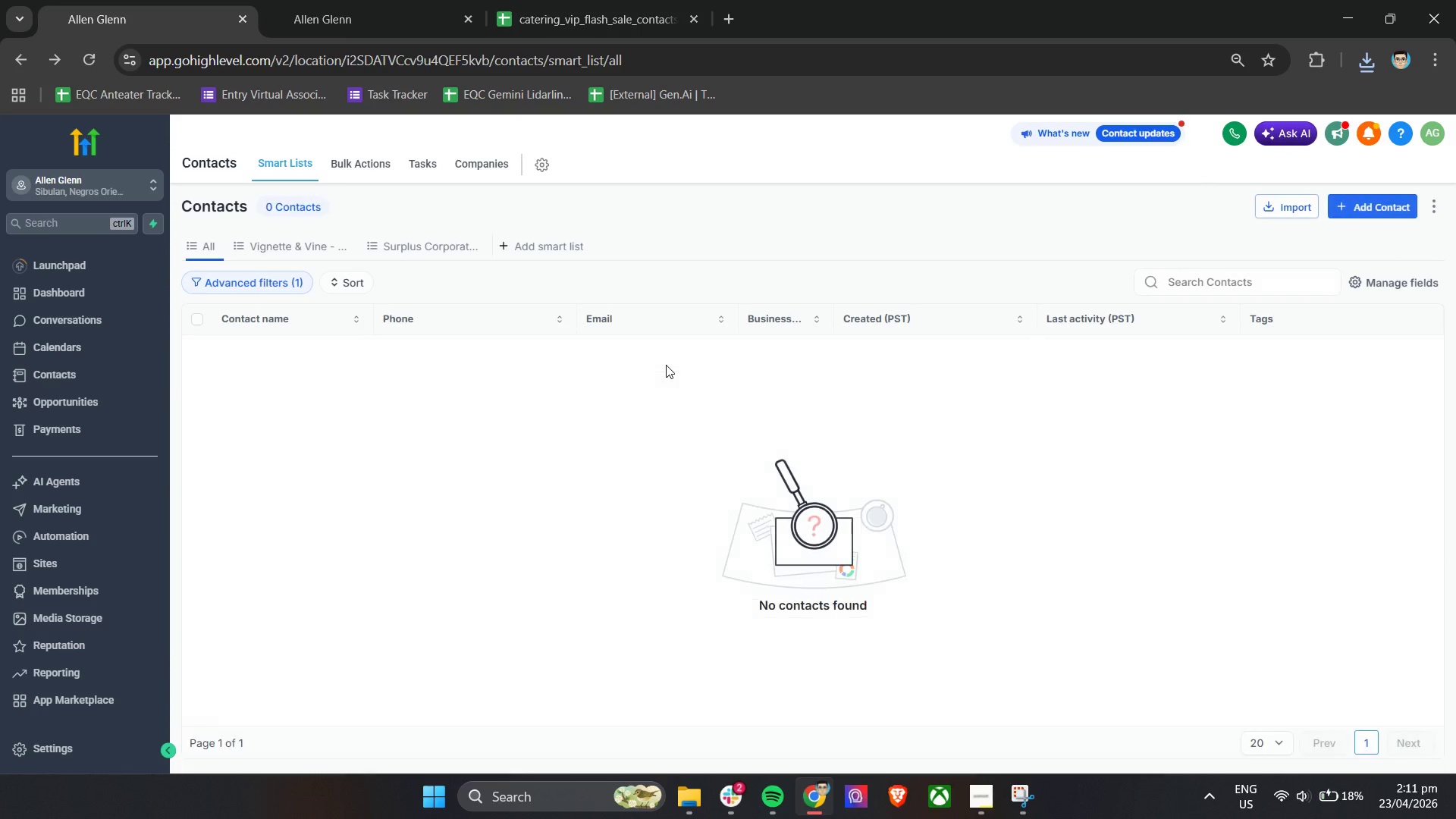 
left_click([416, 249])
 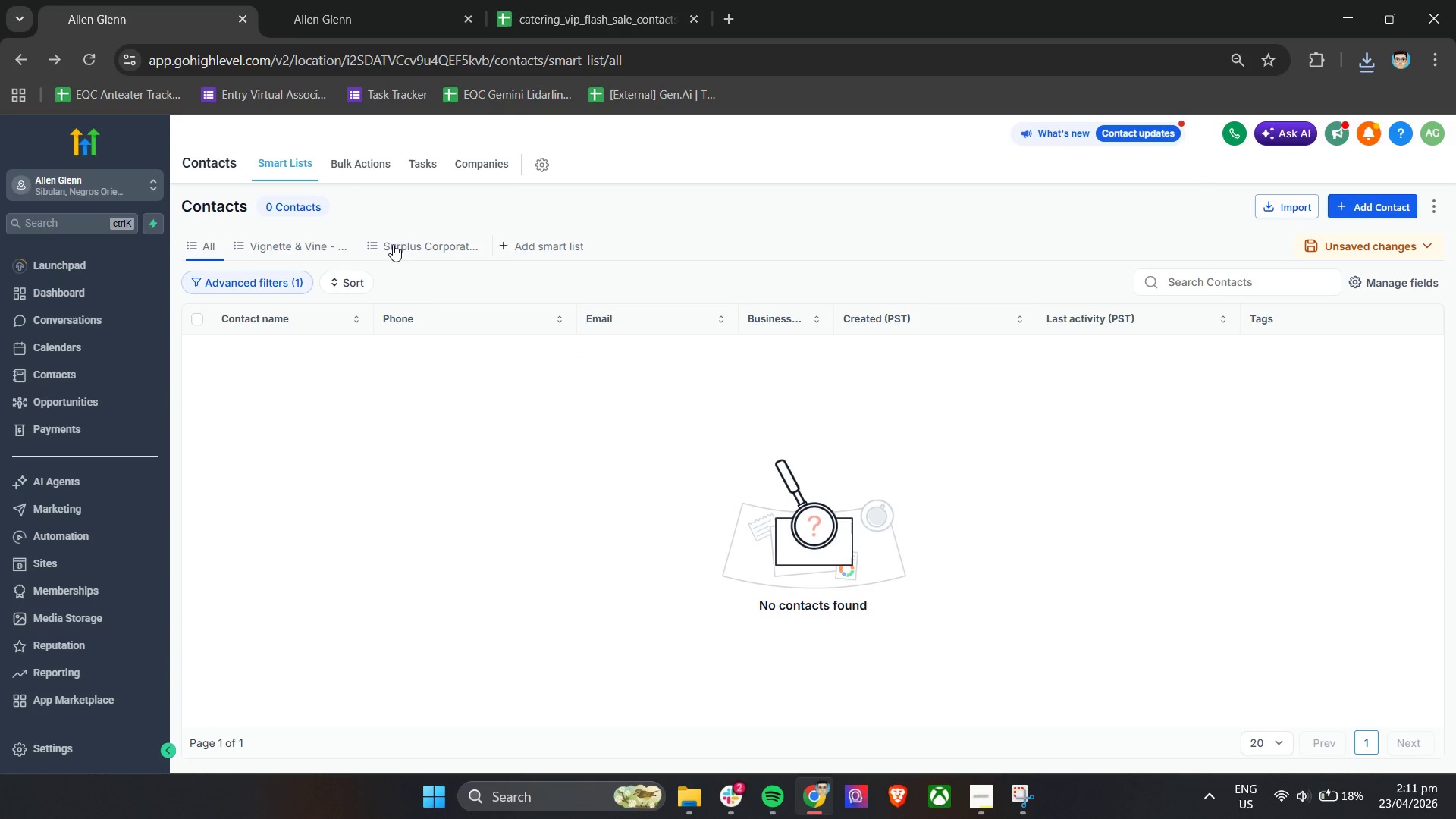 
left_click([393, 244])
 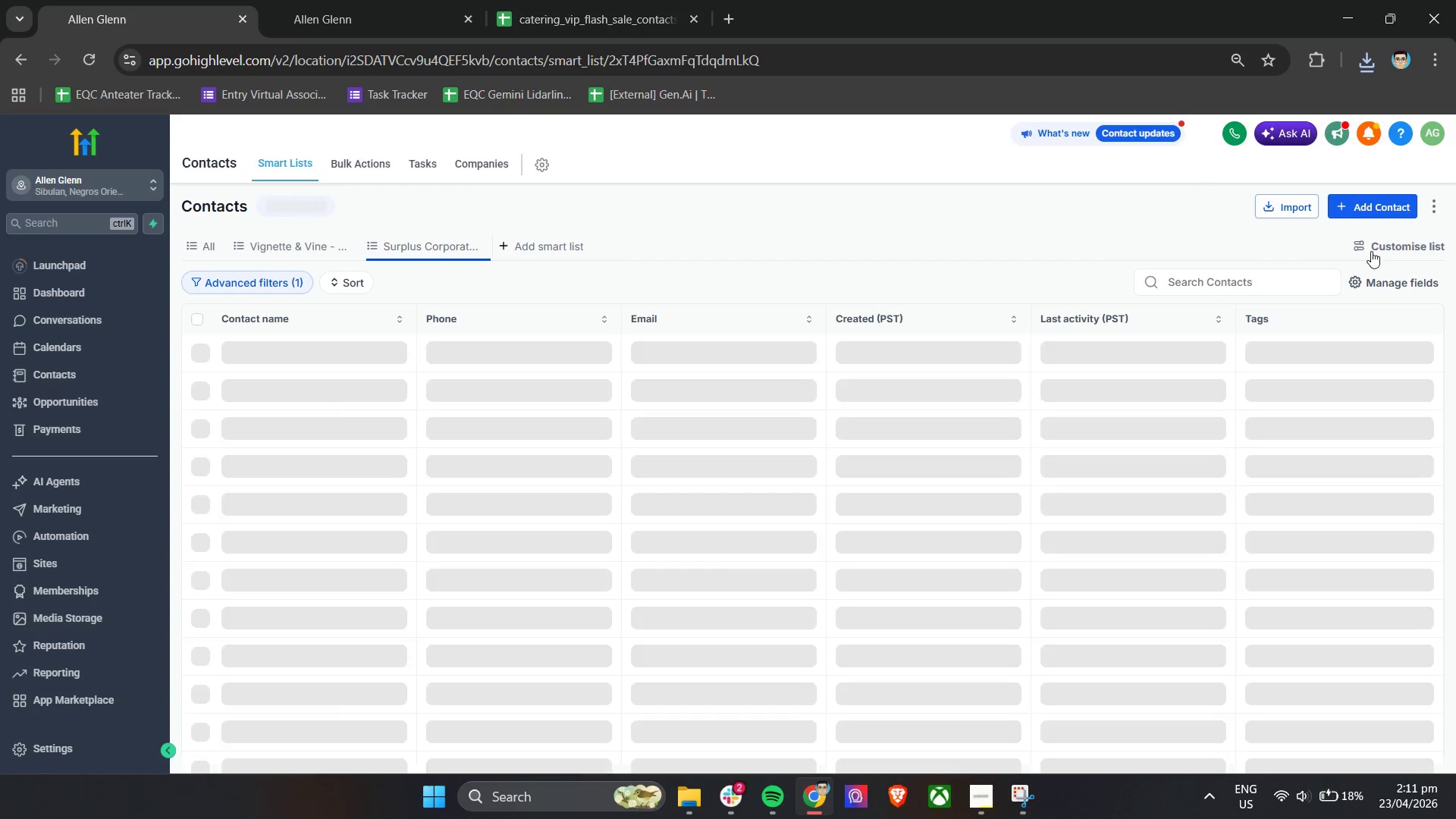 
left_click([1379, 249])
 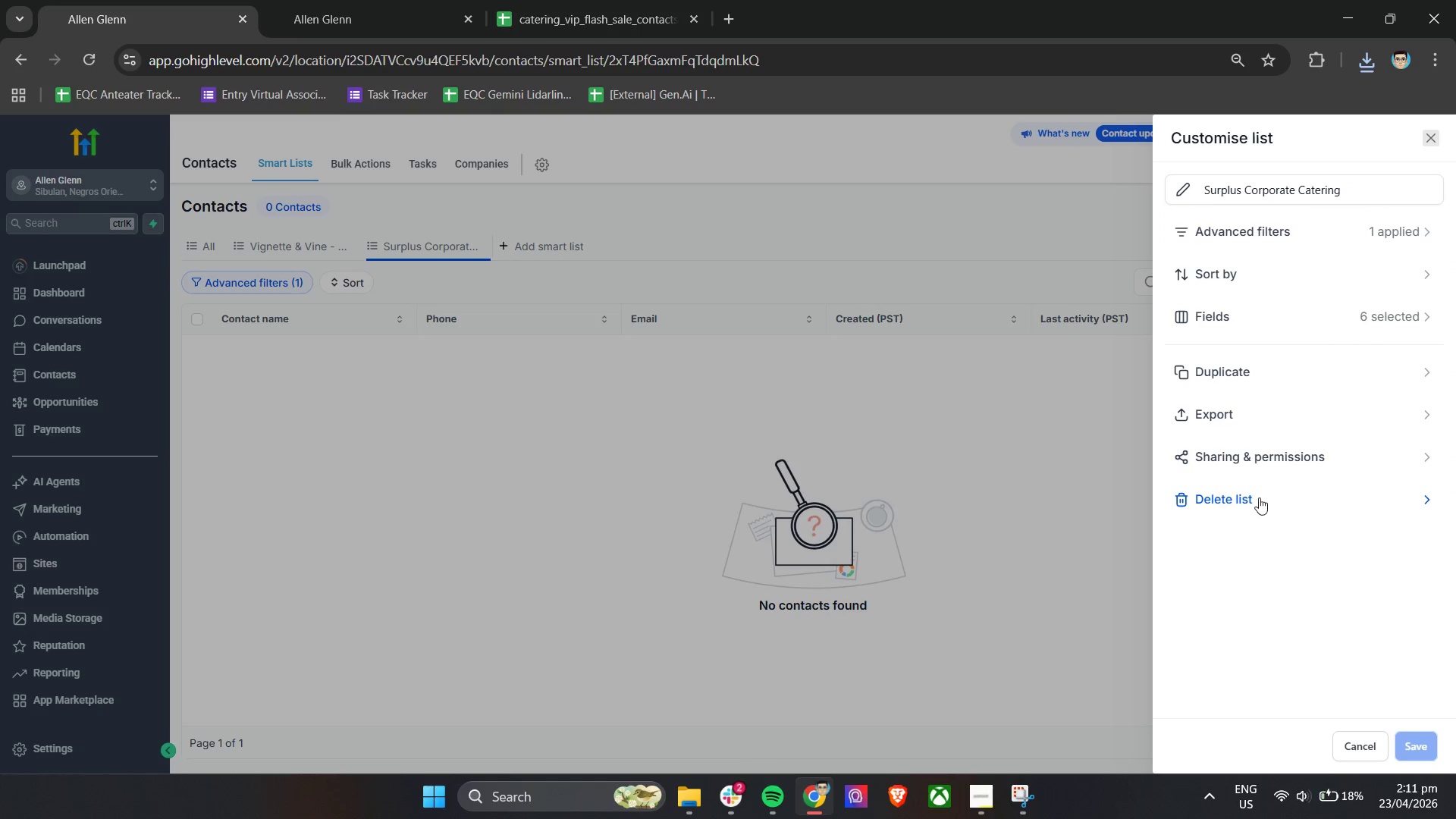 
left_click([1250, 496])
 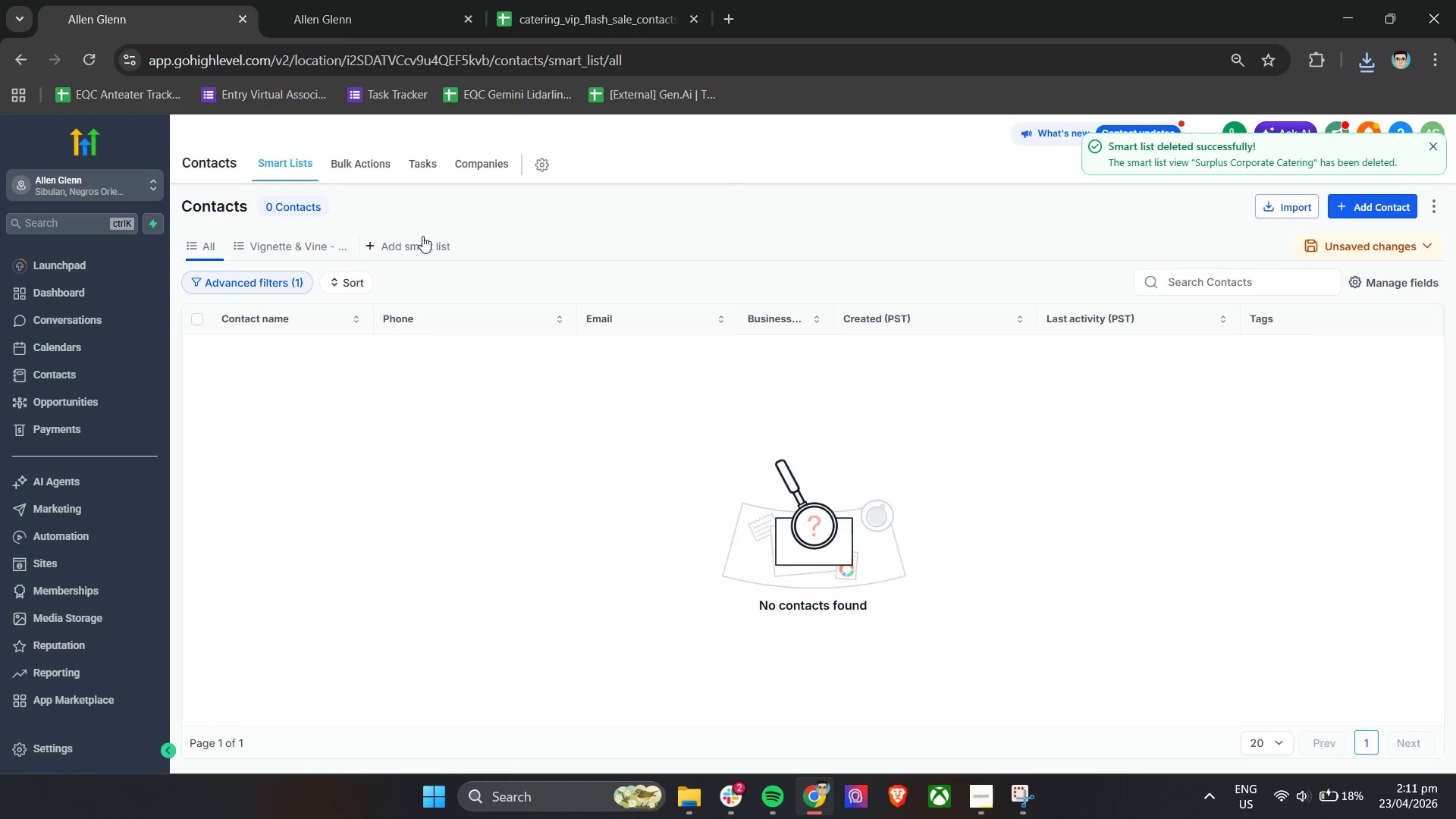 
left_click([1282, 207])
 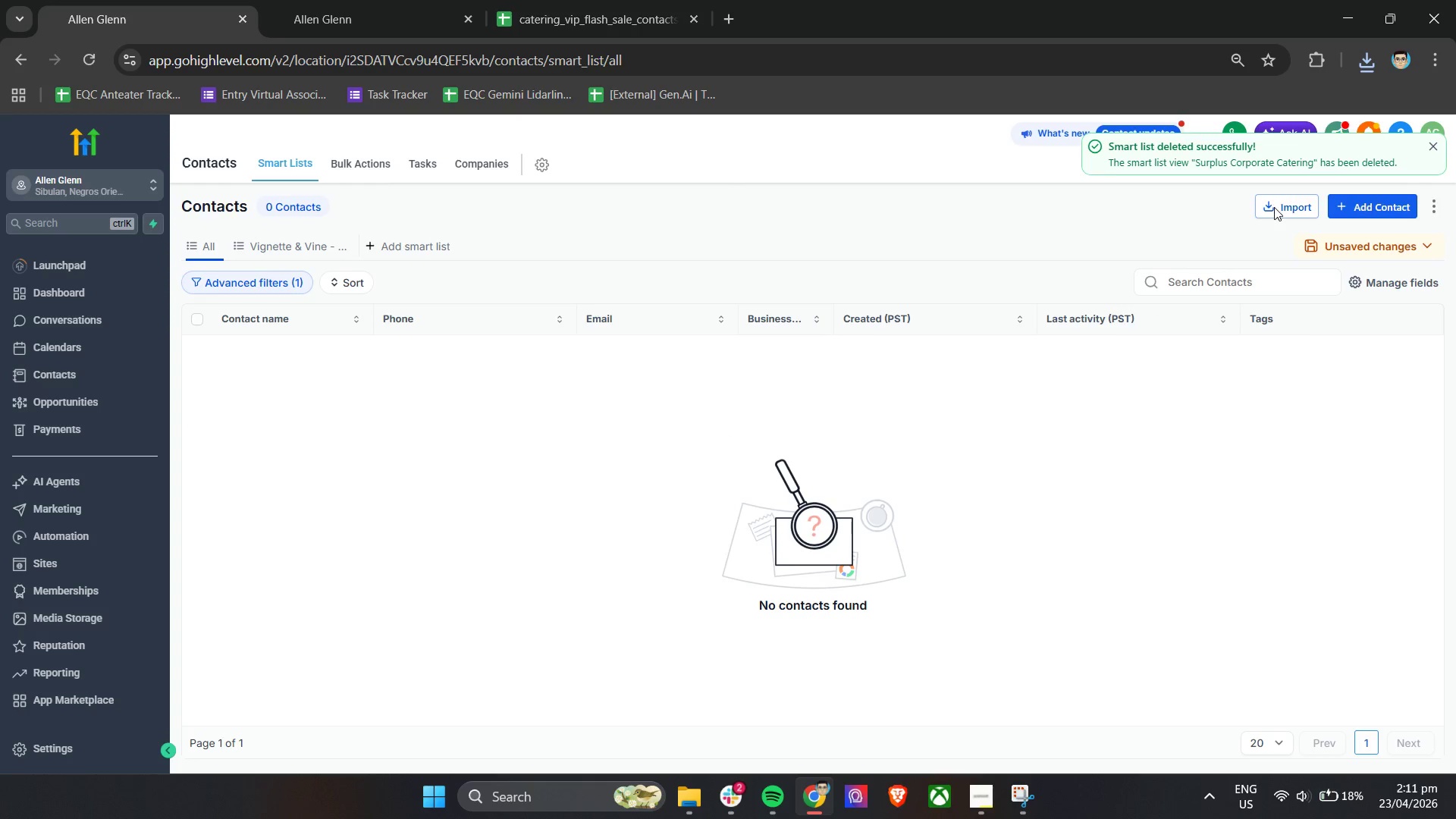 
left_click([1274, 208])
 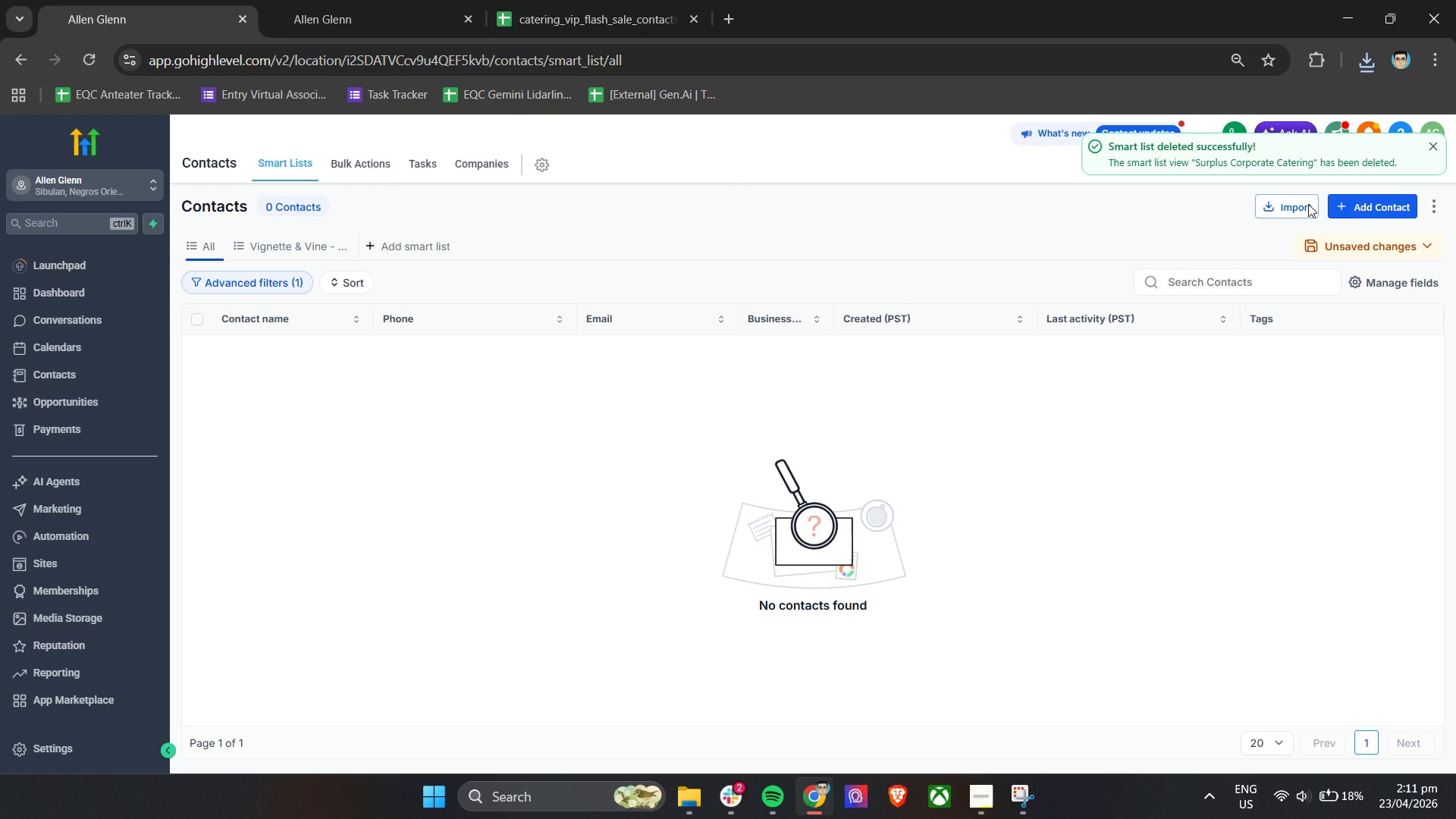 
left_click([1308, 204])
 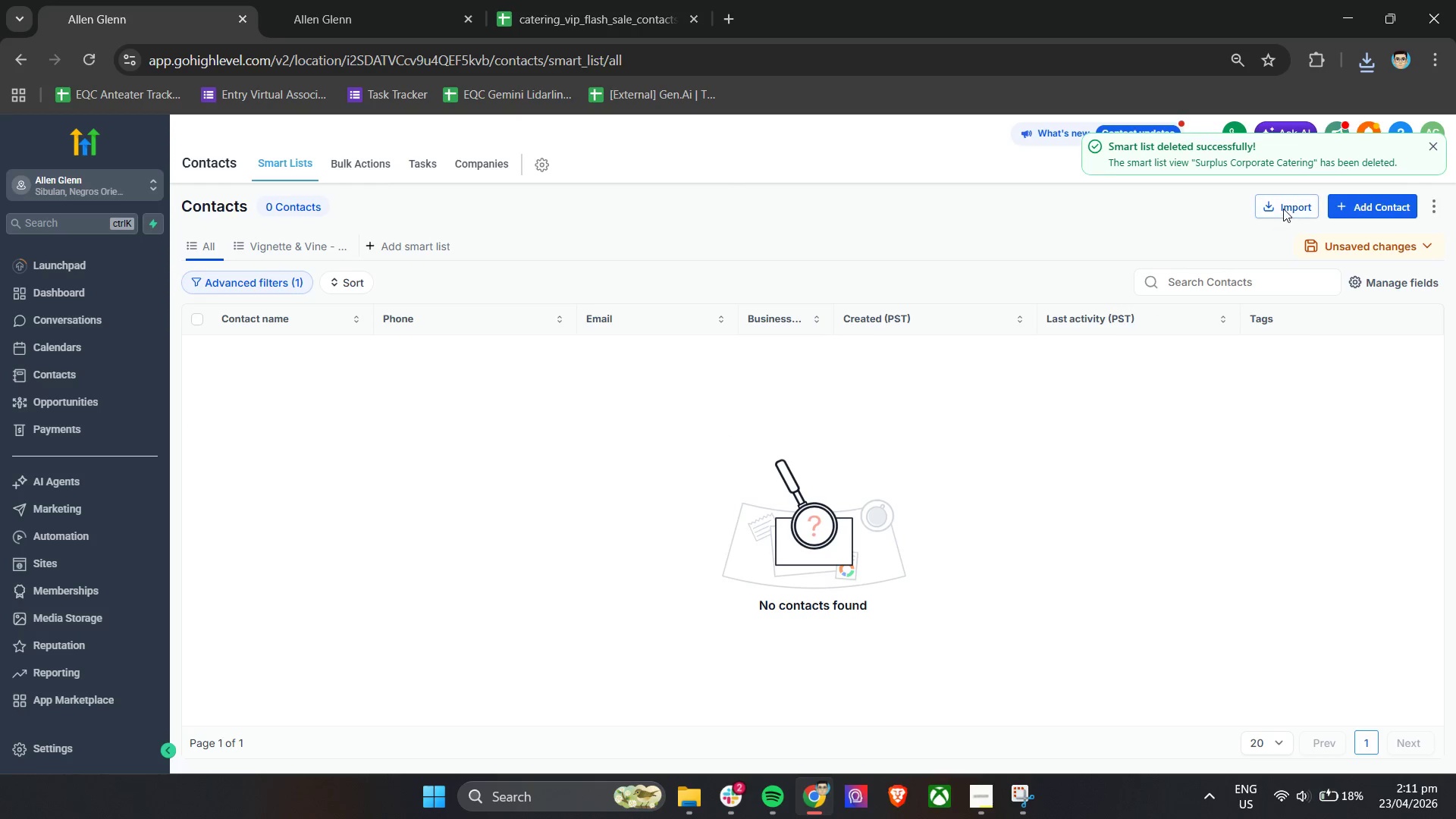 
left_click([1283, 209])
 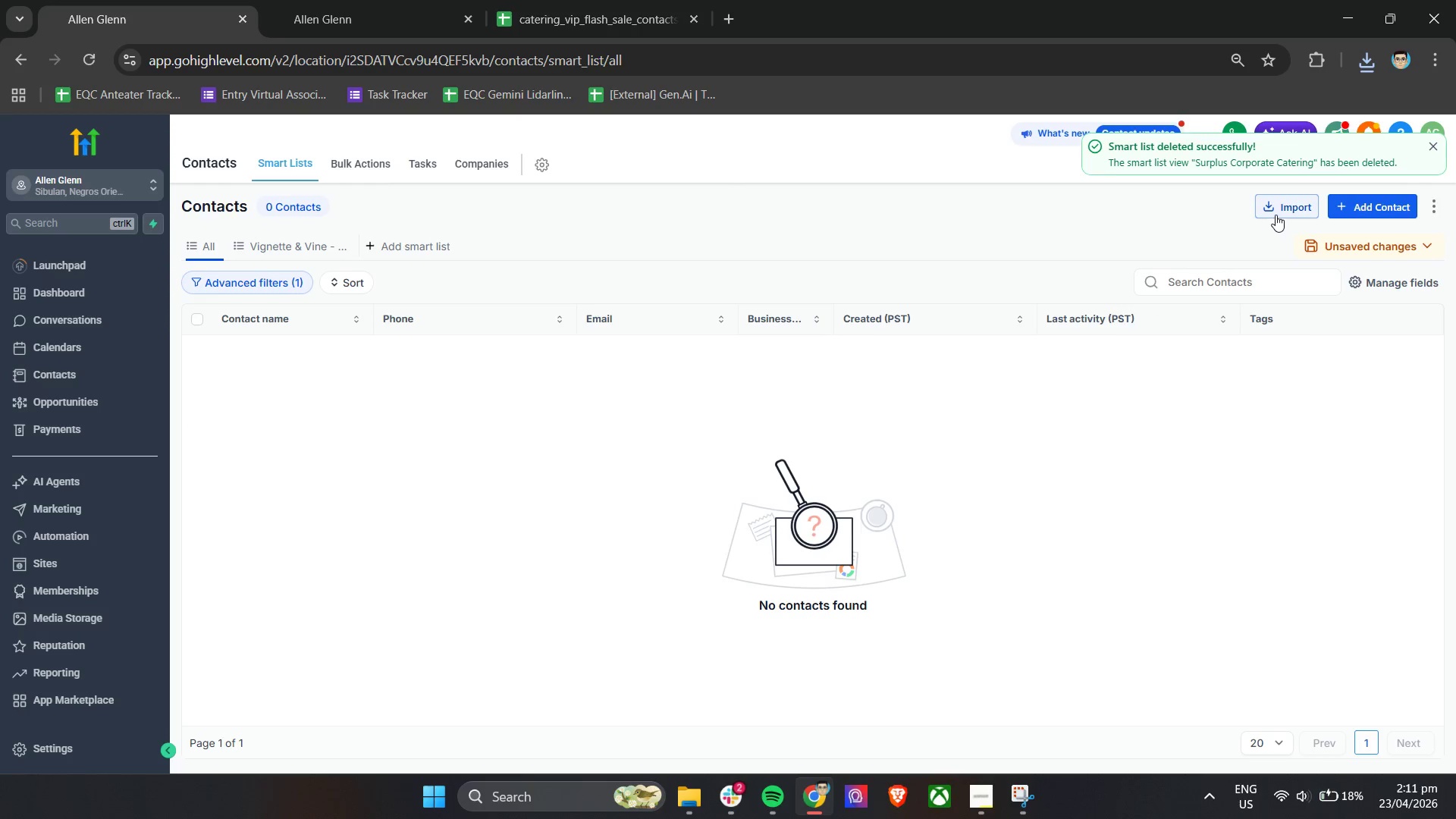 
left_click([1276, 215])
 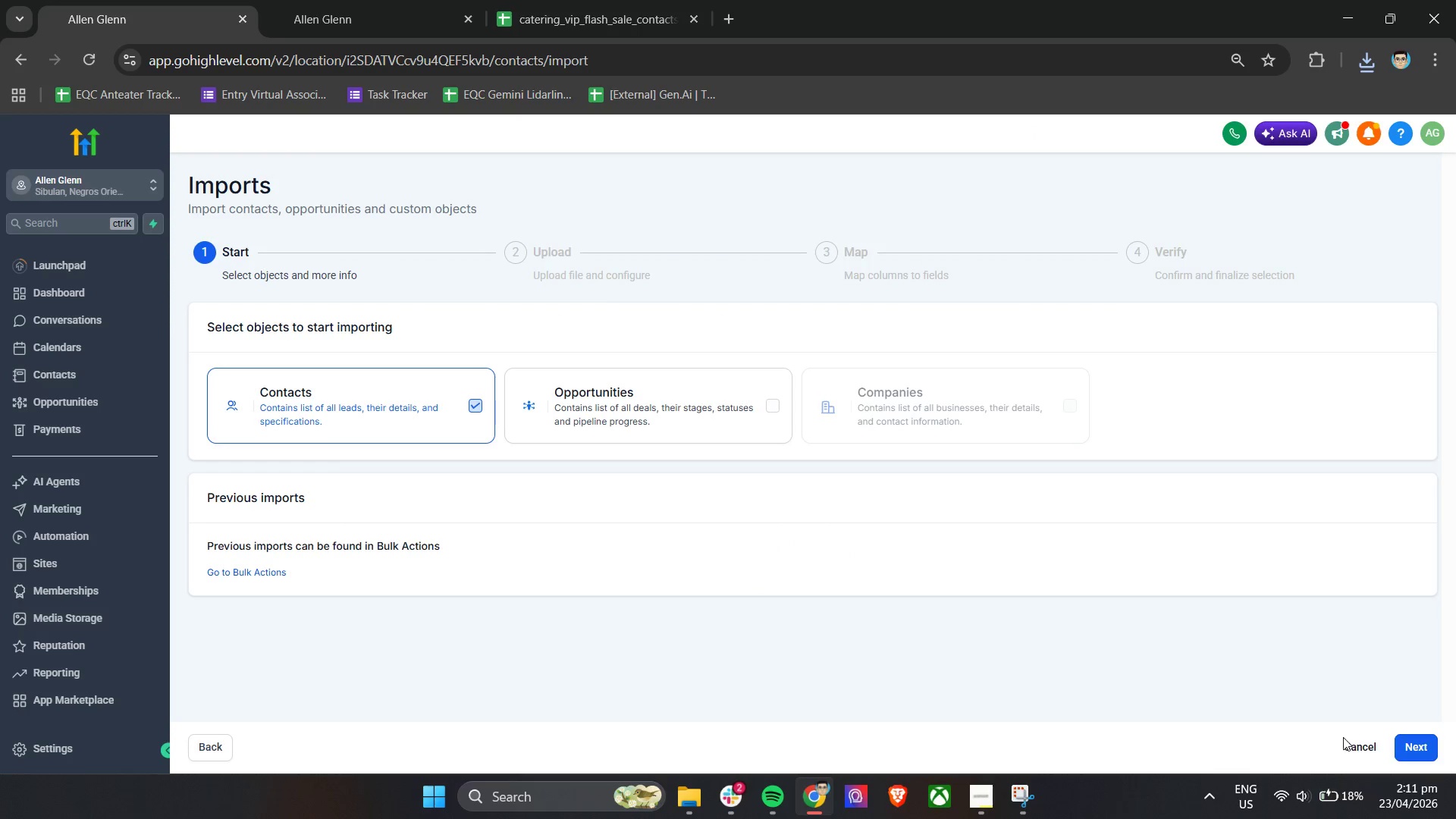 
left_click([1403, 748])
 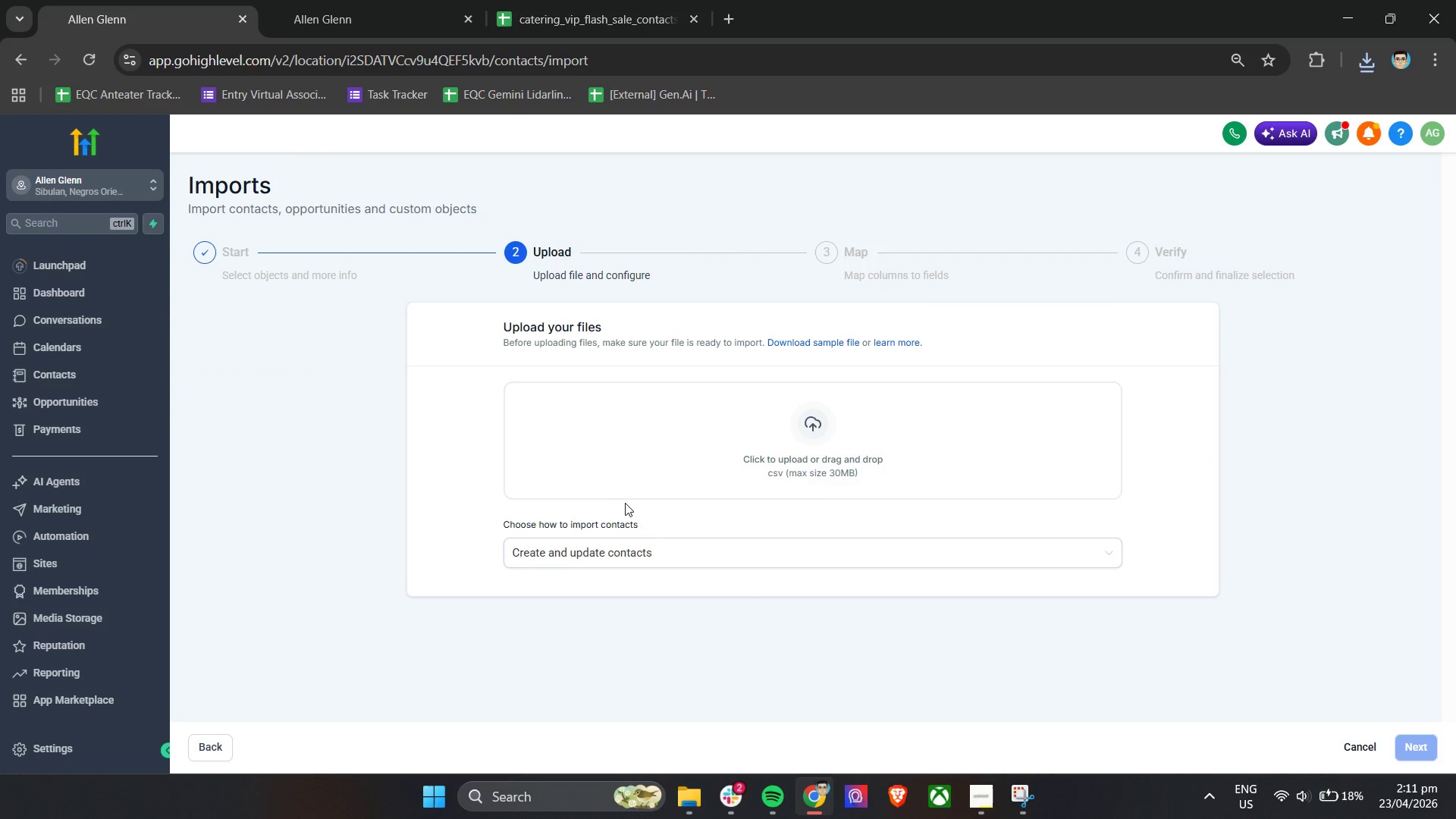 
left_click([711, 445])
 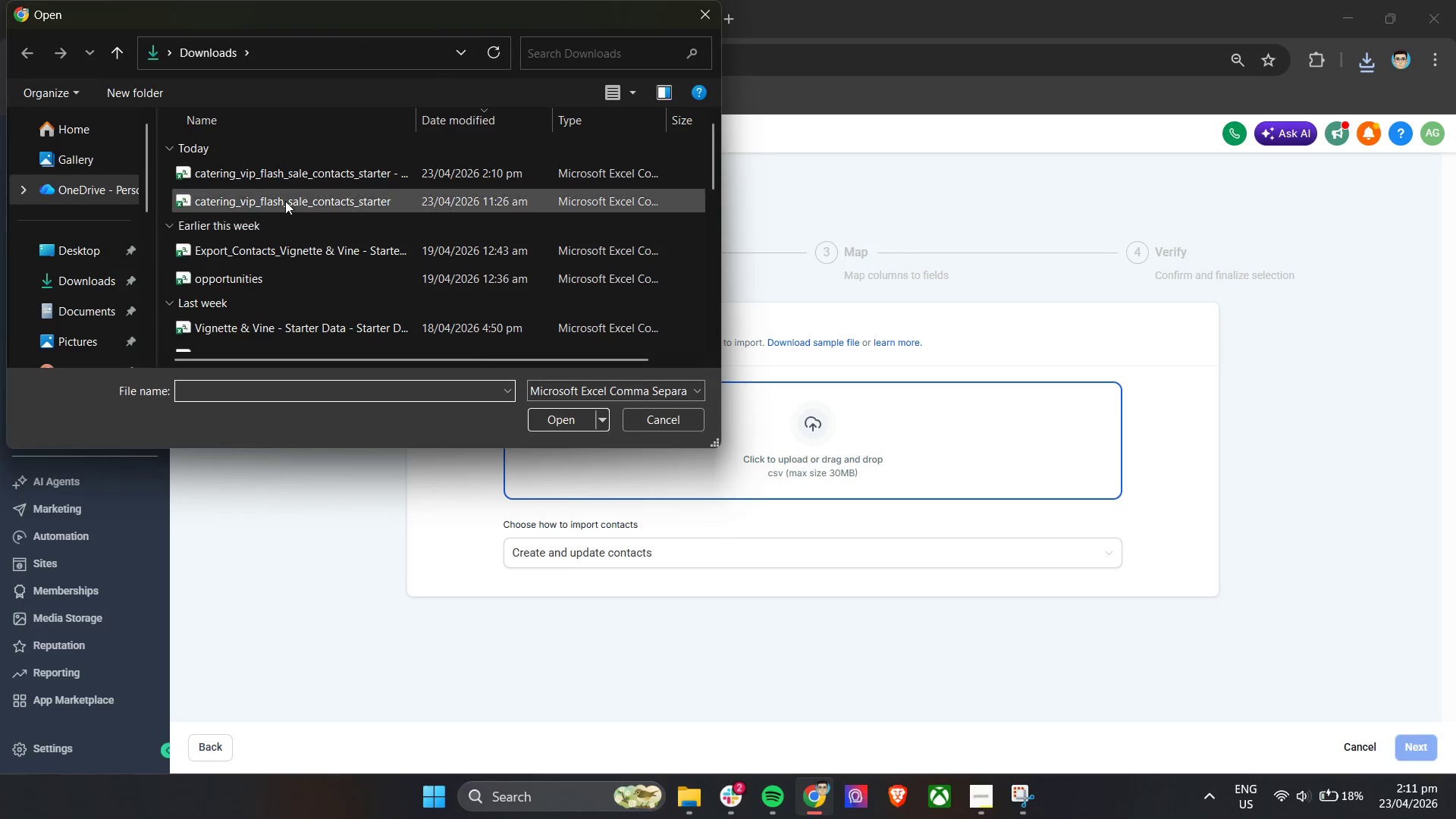 
left_click([289, 180])
 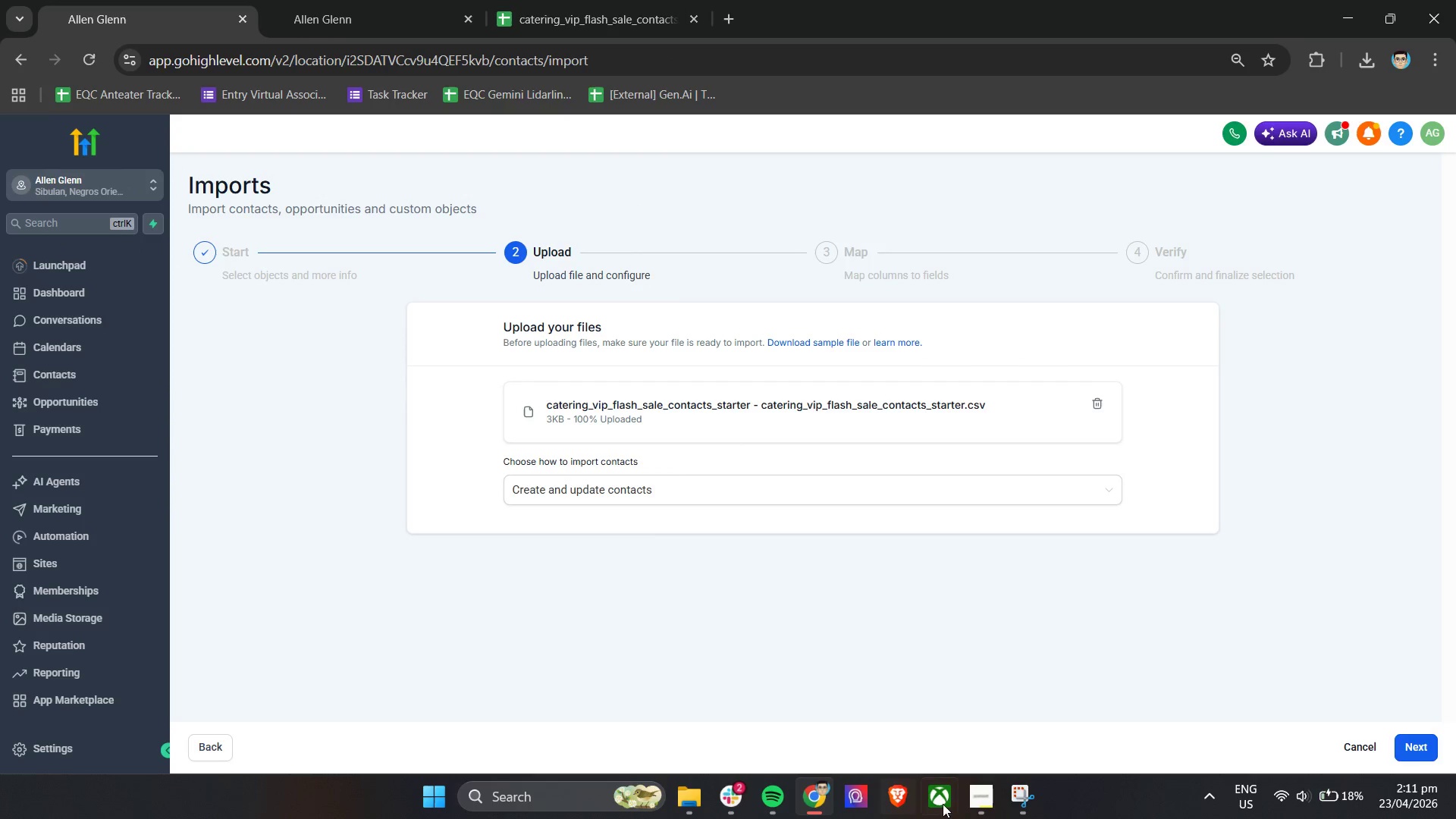 
left_click([976, 799])